 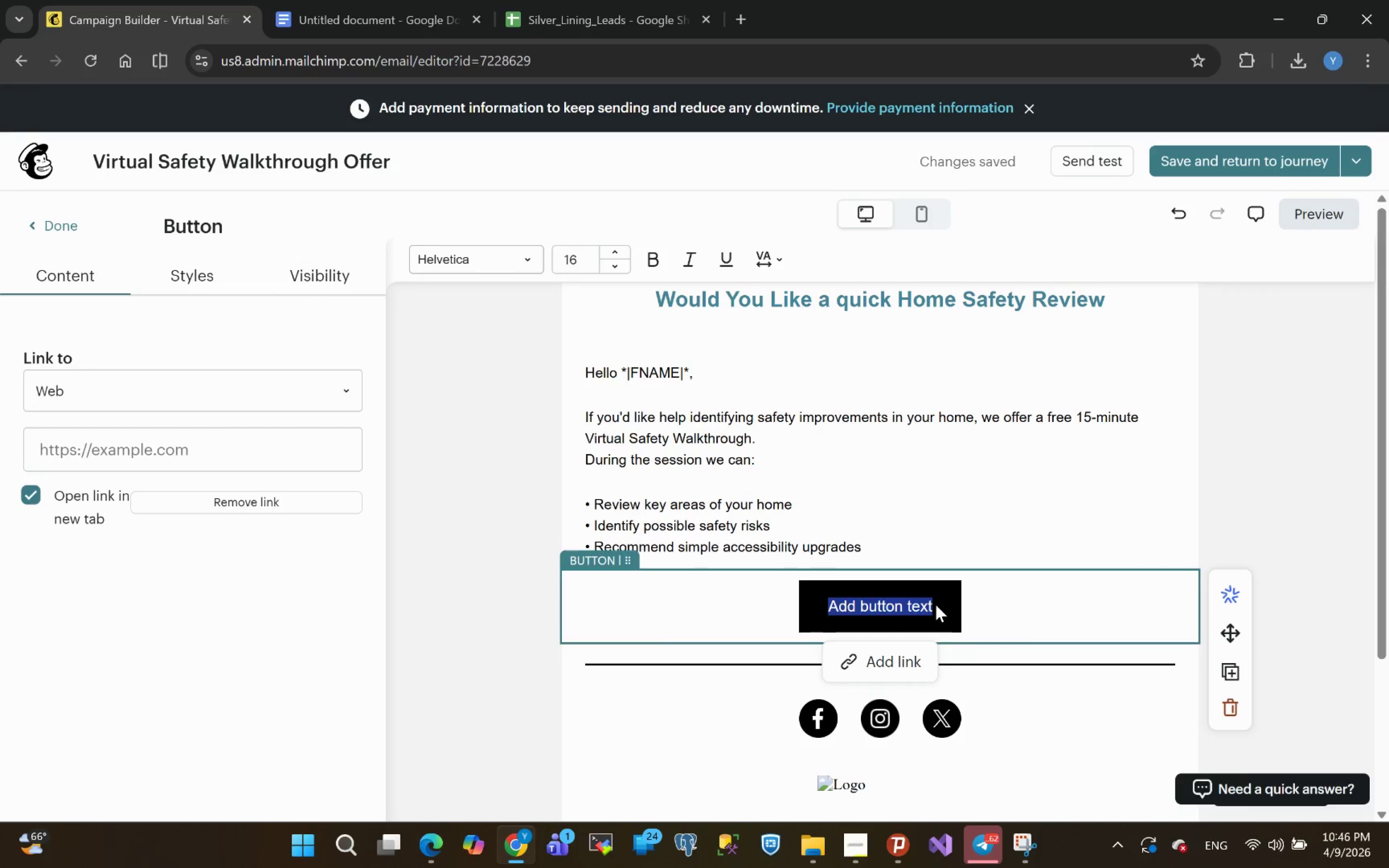 
type(Book my free )
 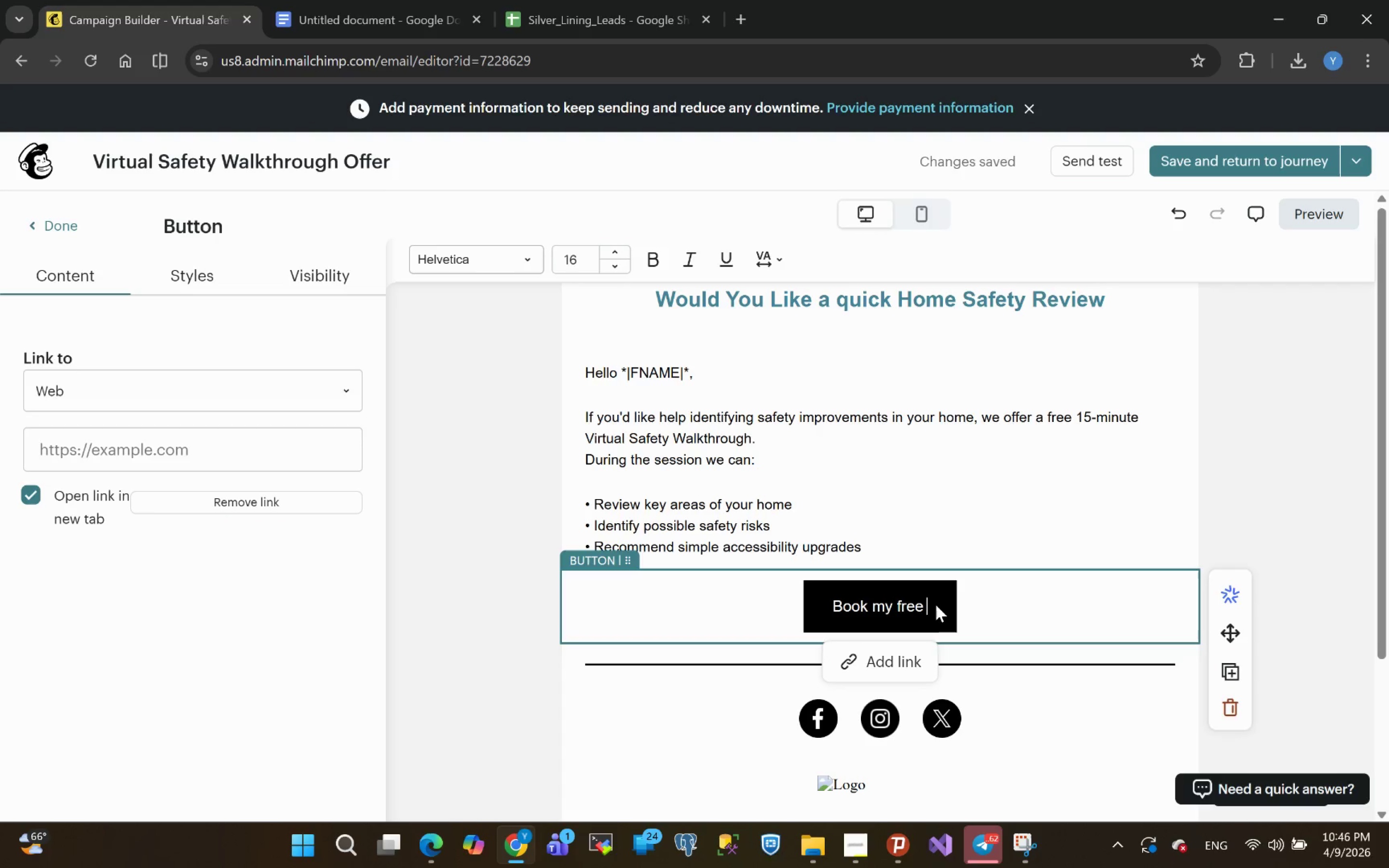 
wait(5.8)
 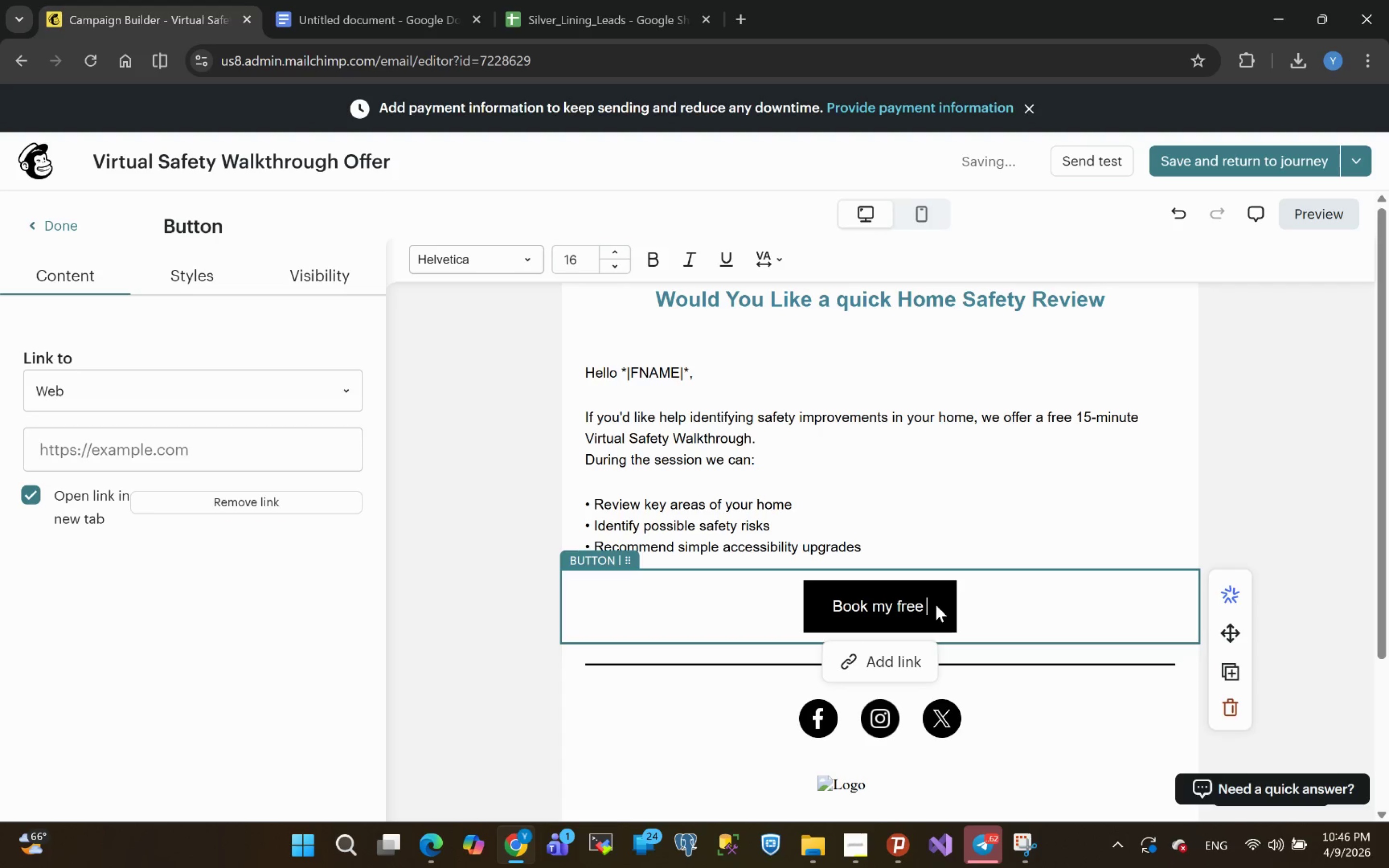 
type(safety walkthough)
 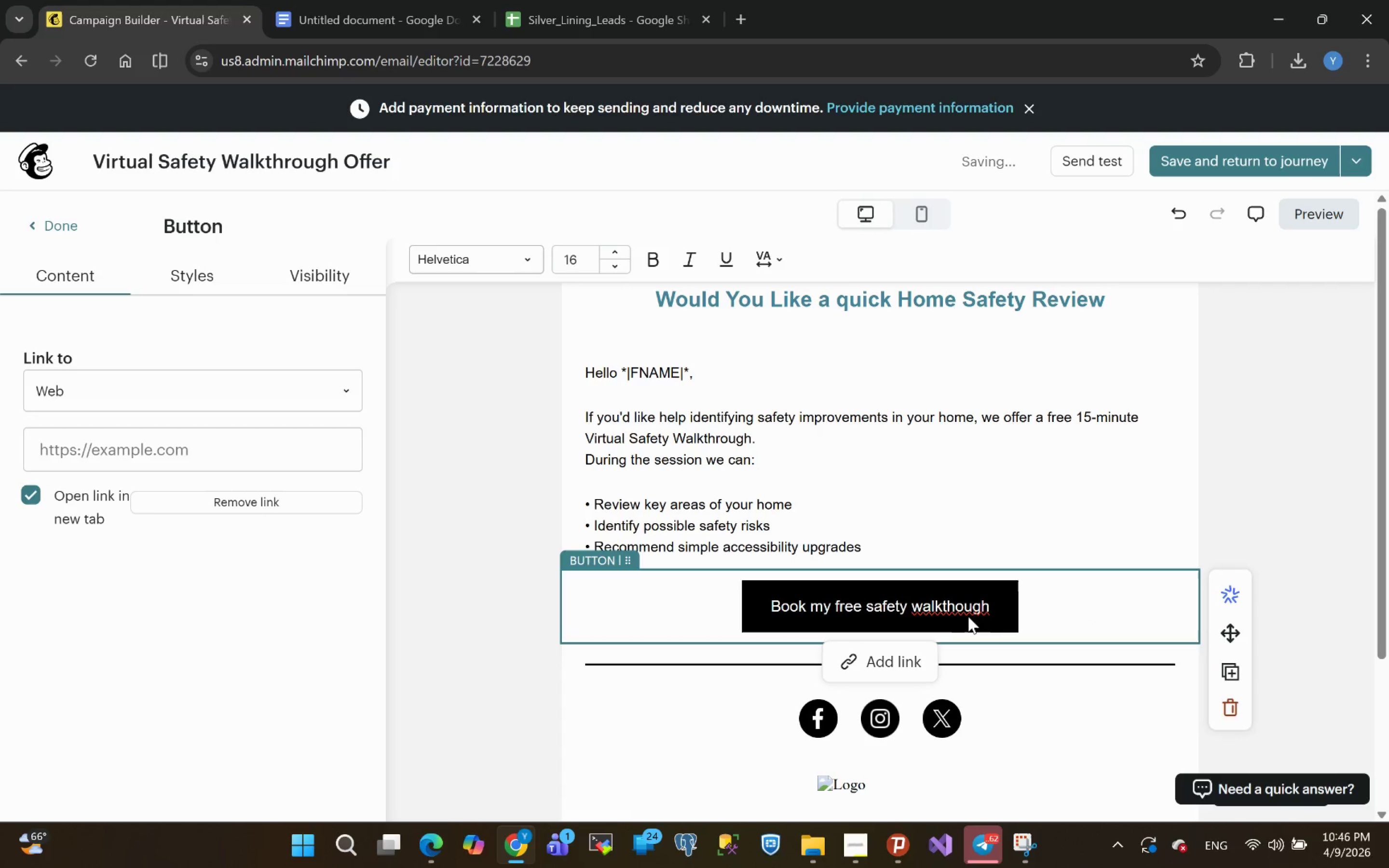 
double_click([964, 614])
 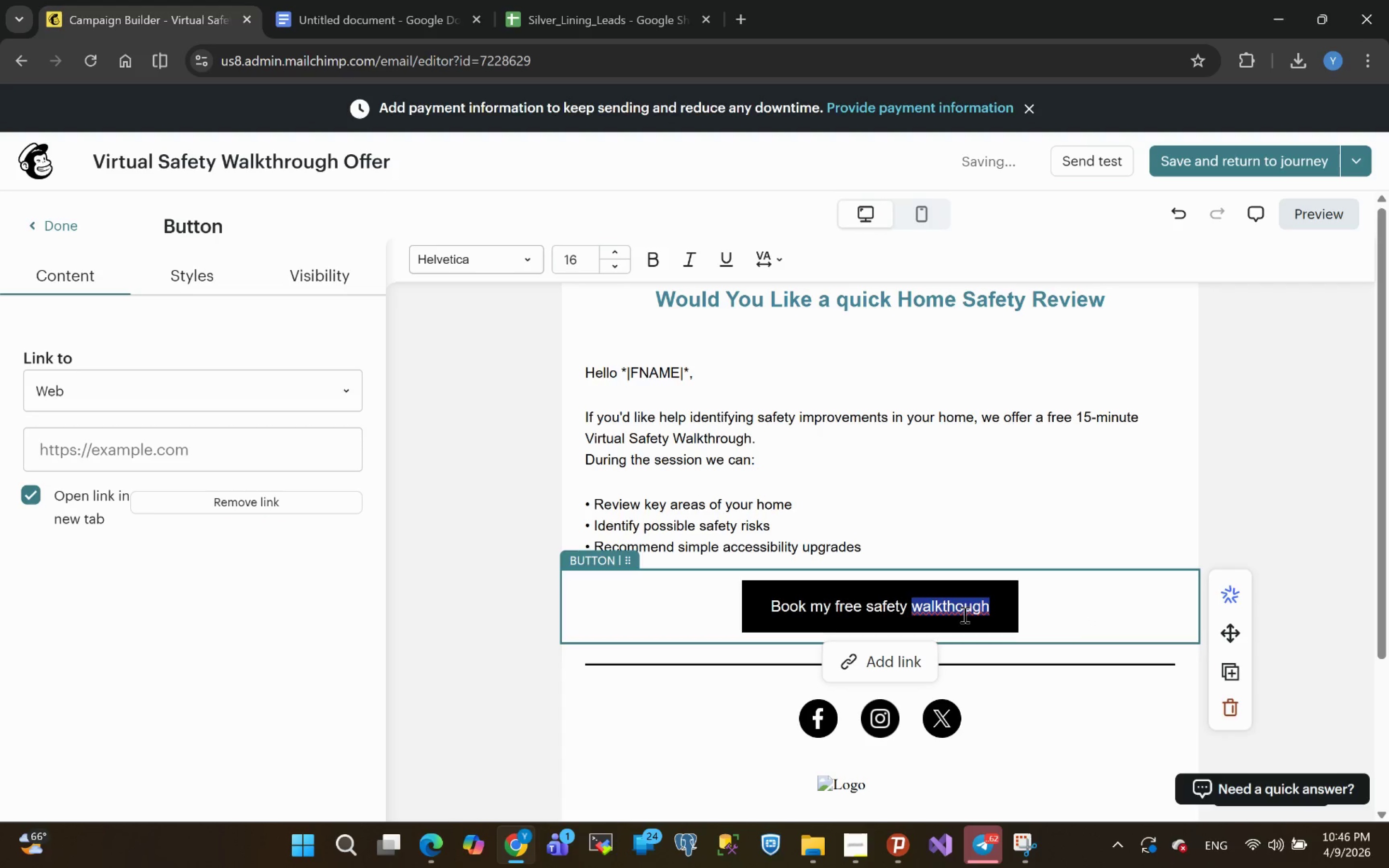 
right_click([964, 614])
 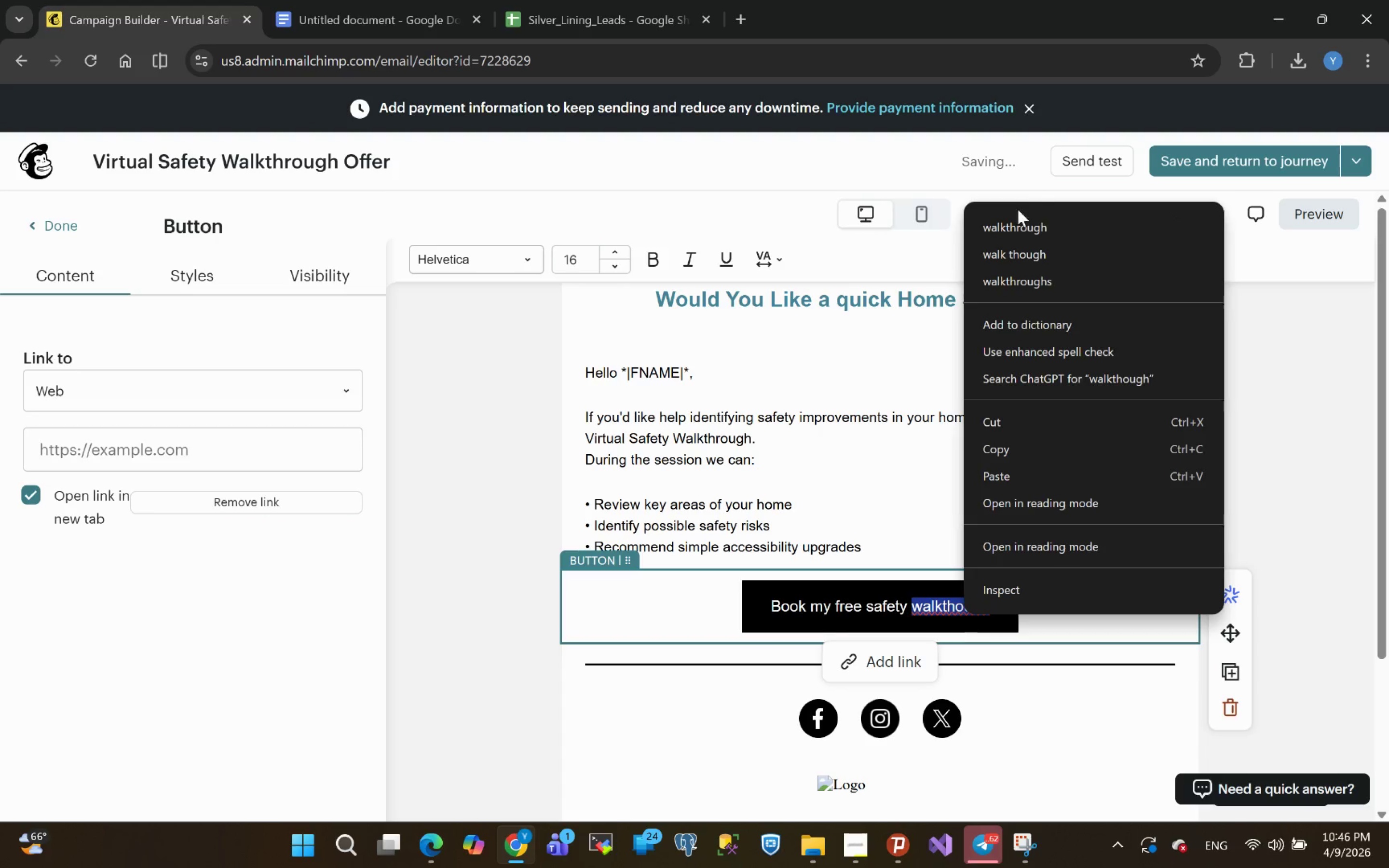 
left_click([1013, 227])
 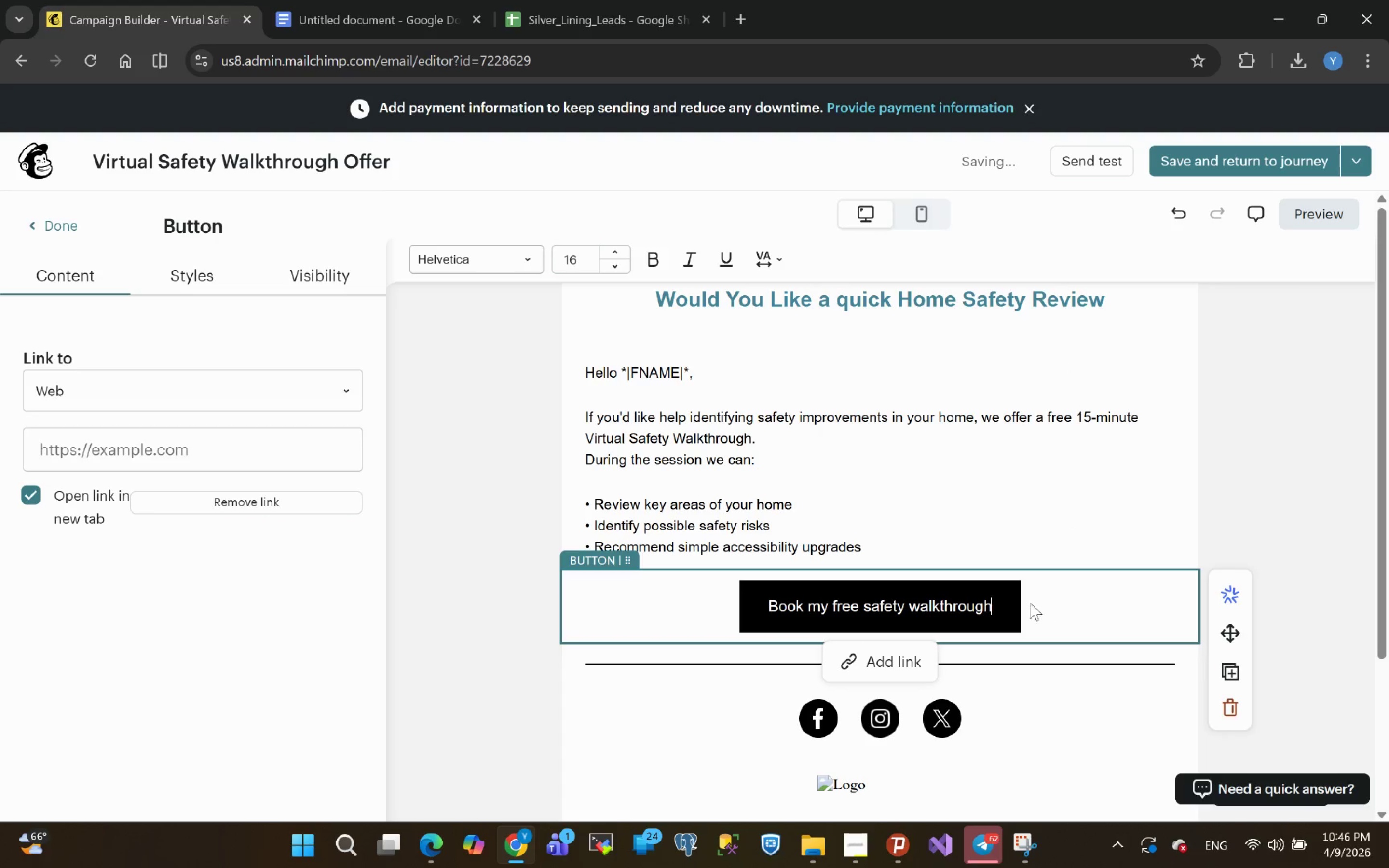 
left_click([1061, 592])
 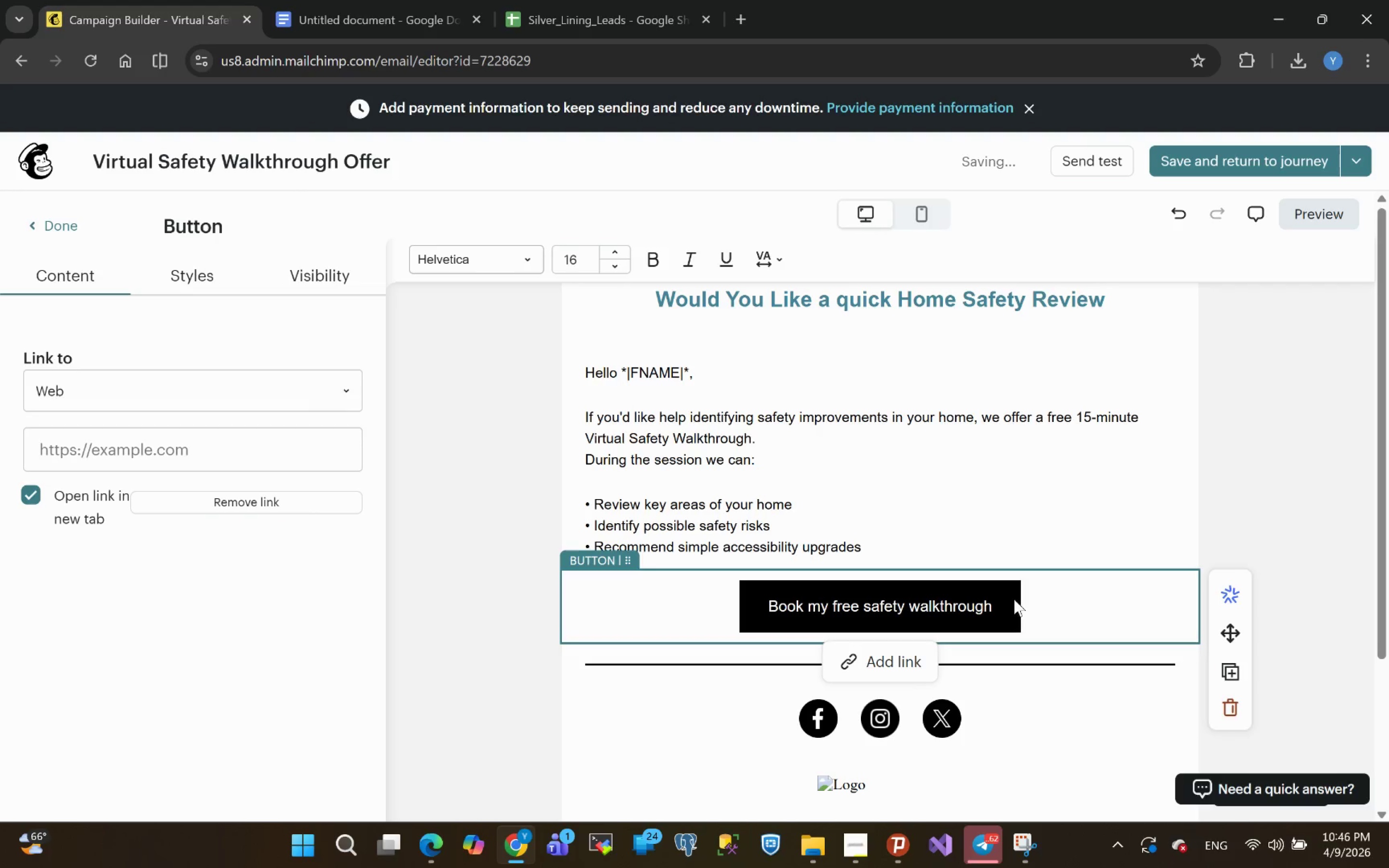 
left_click([1009, 593])
 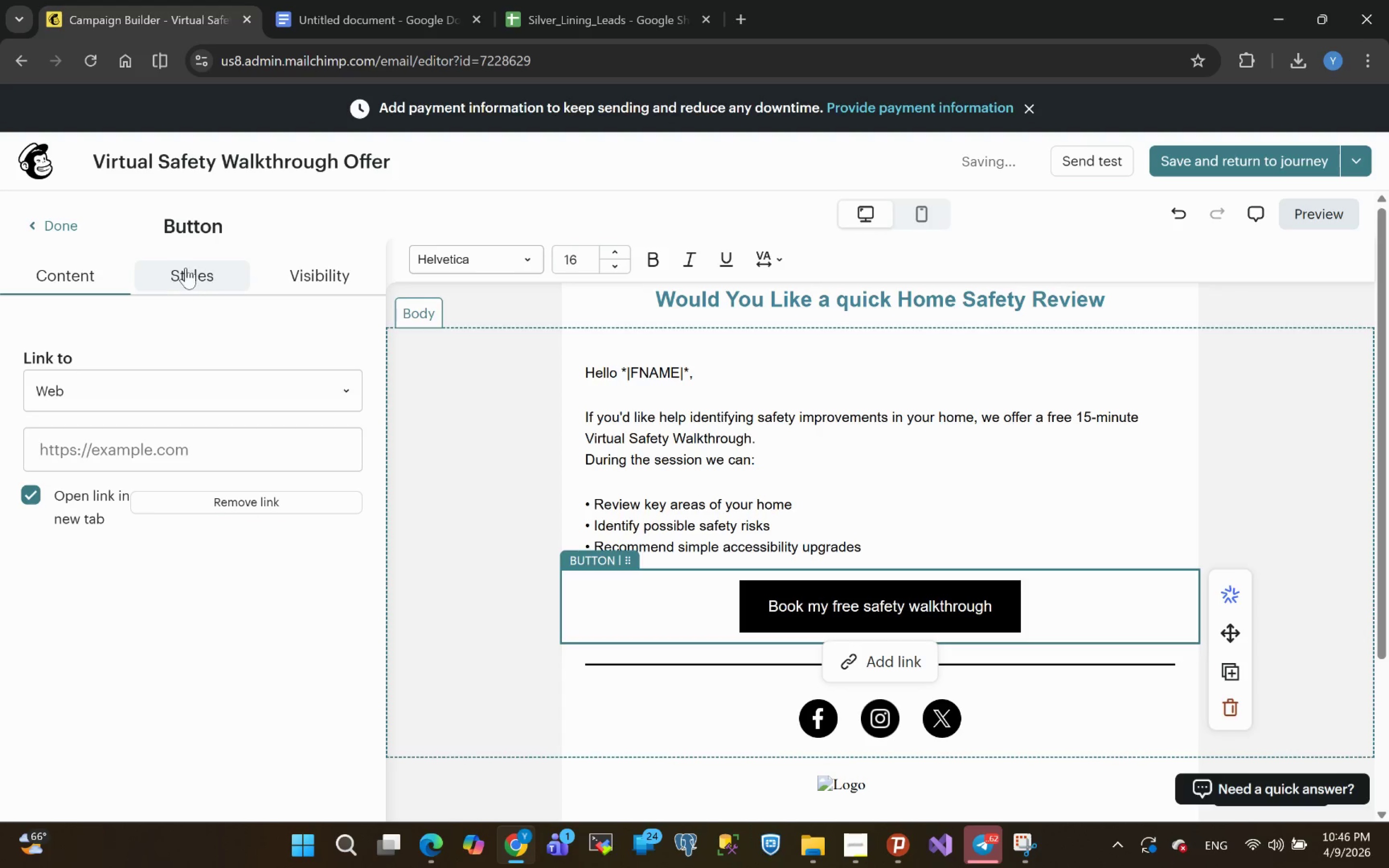 
left_click([189, 271])
 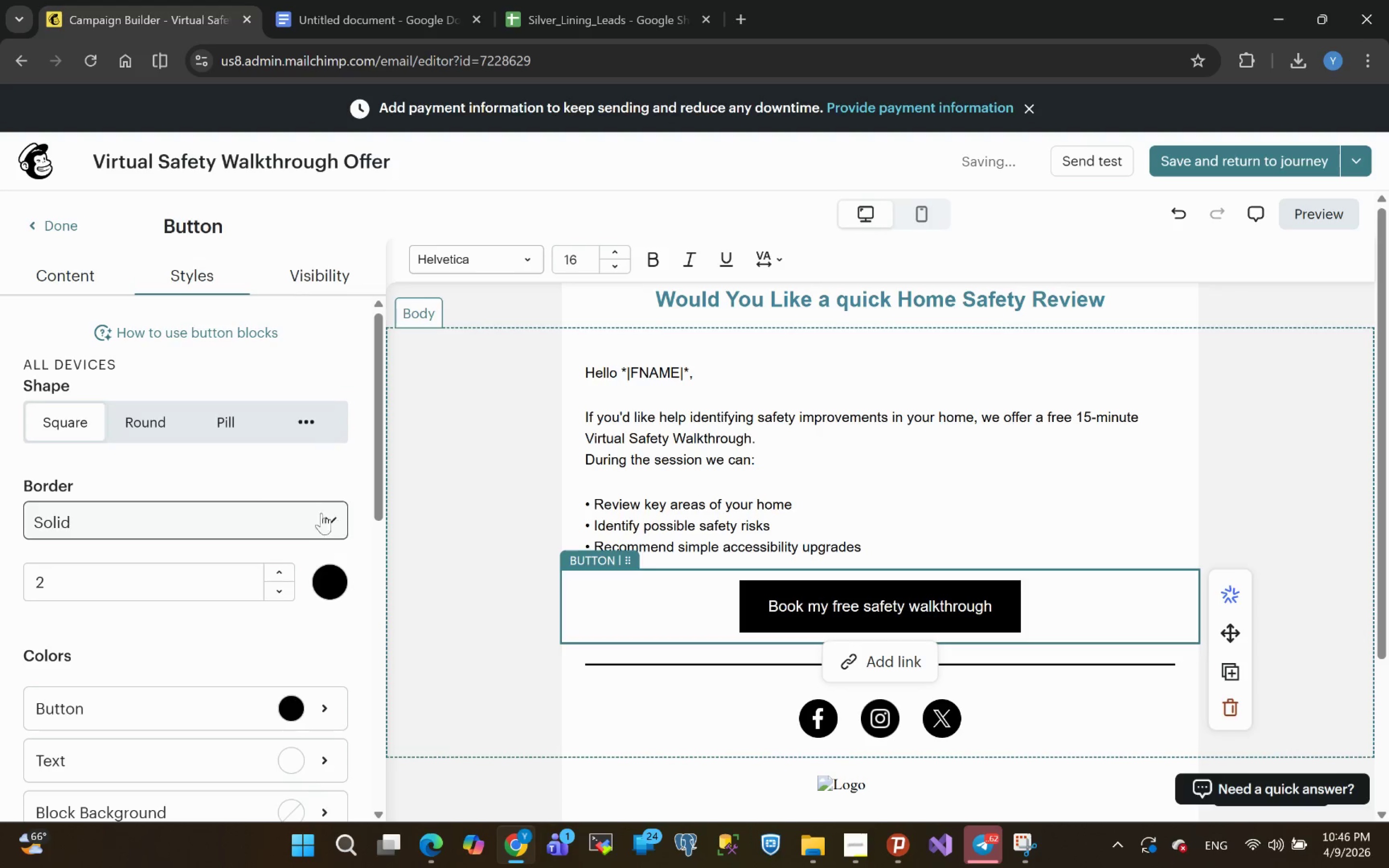 
left_click([161, 427])
 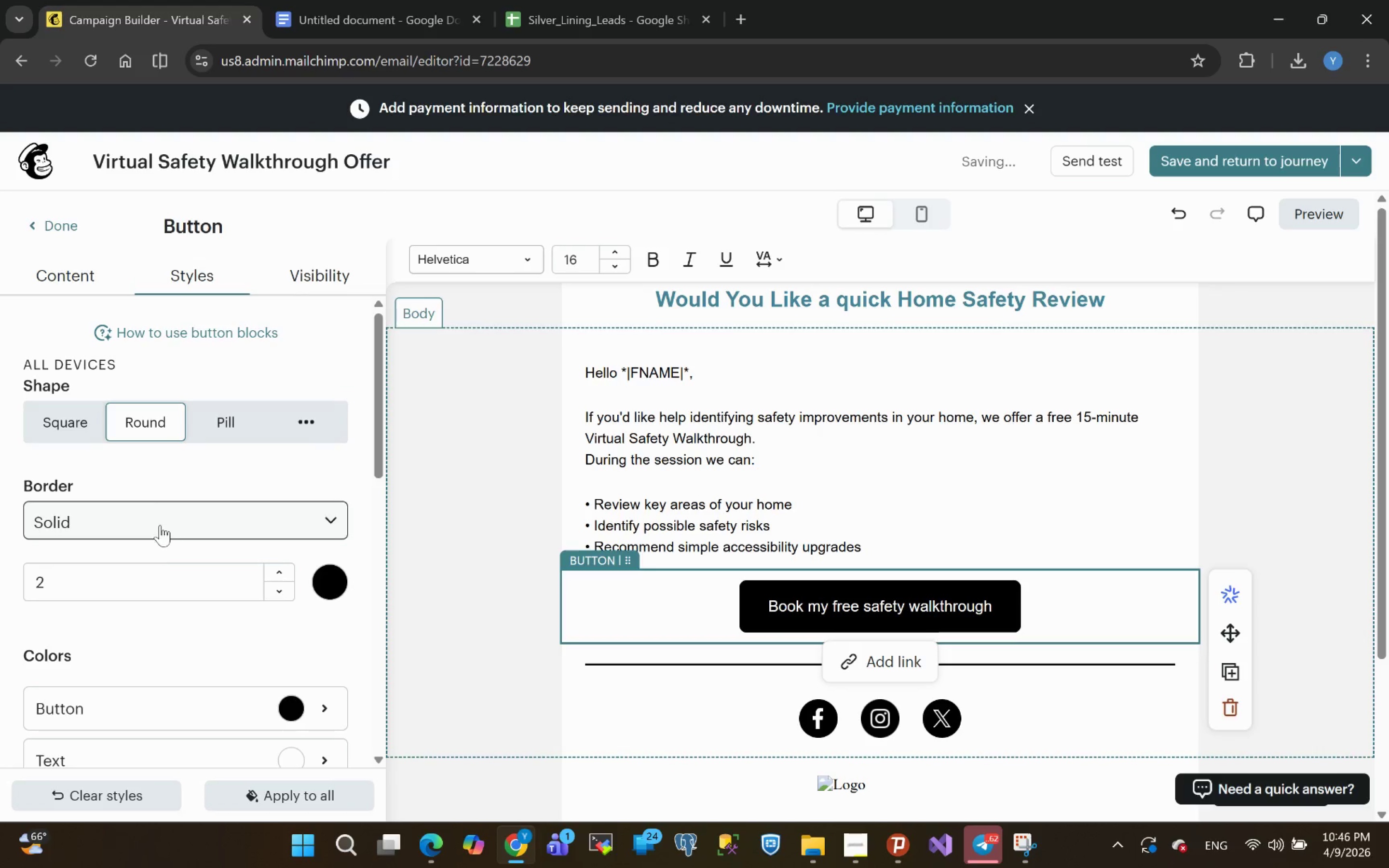 
mouse_move([305, 627])
 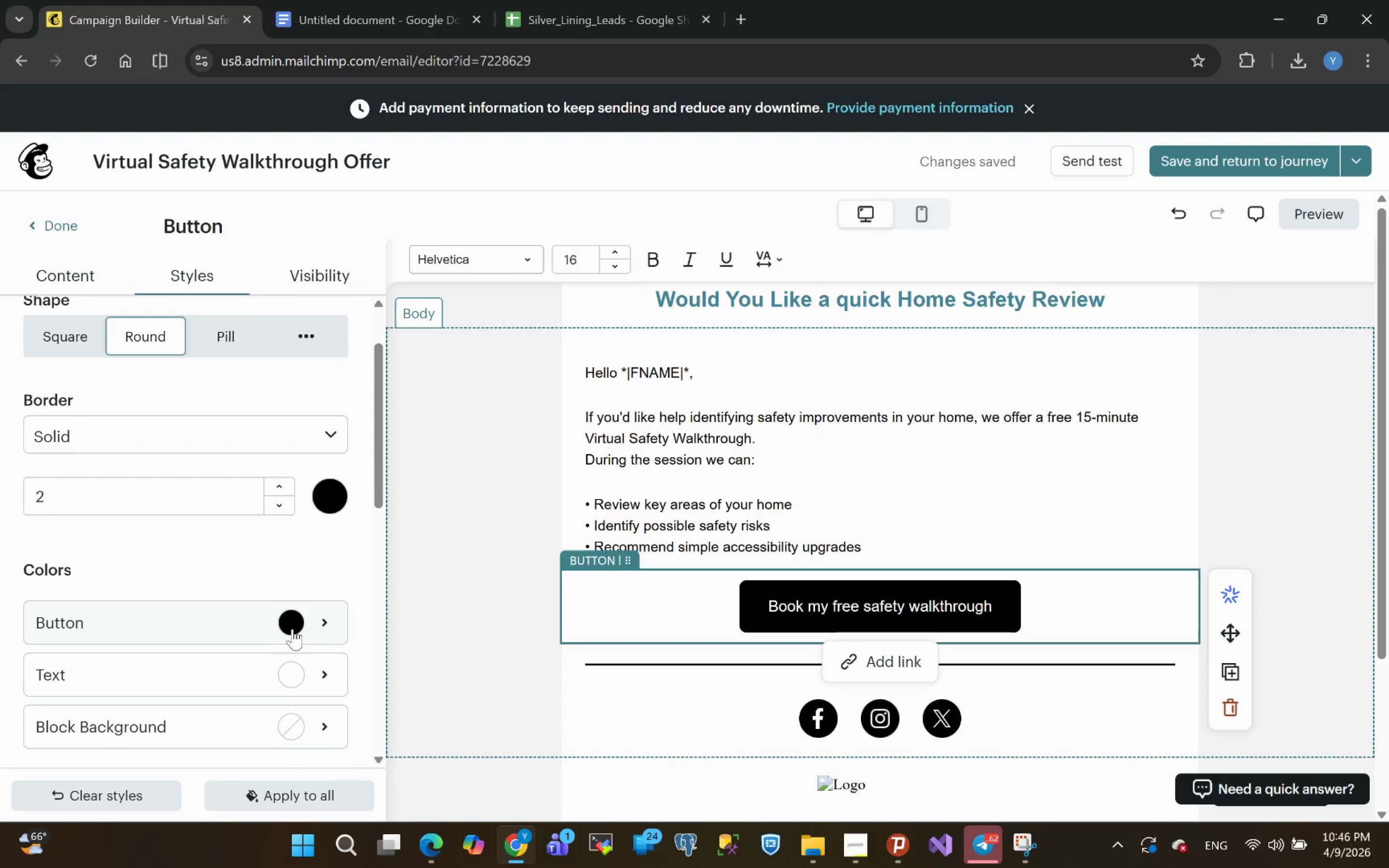 
left_click([293, 626])
 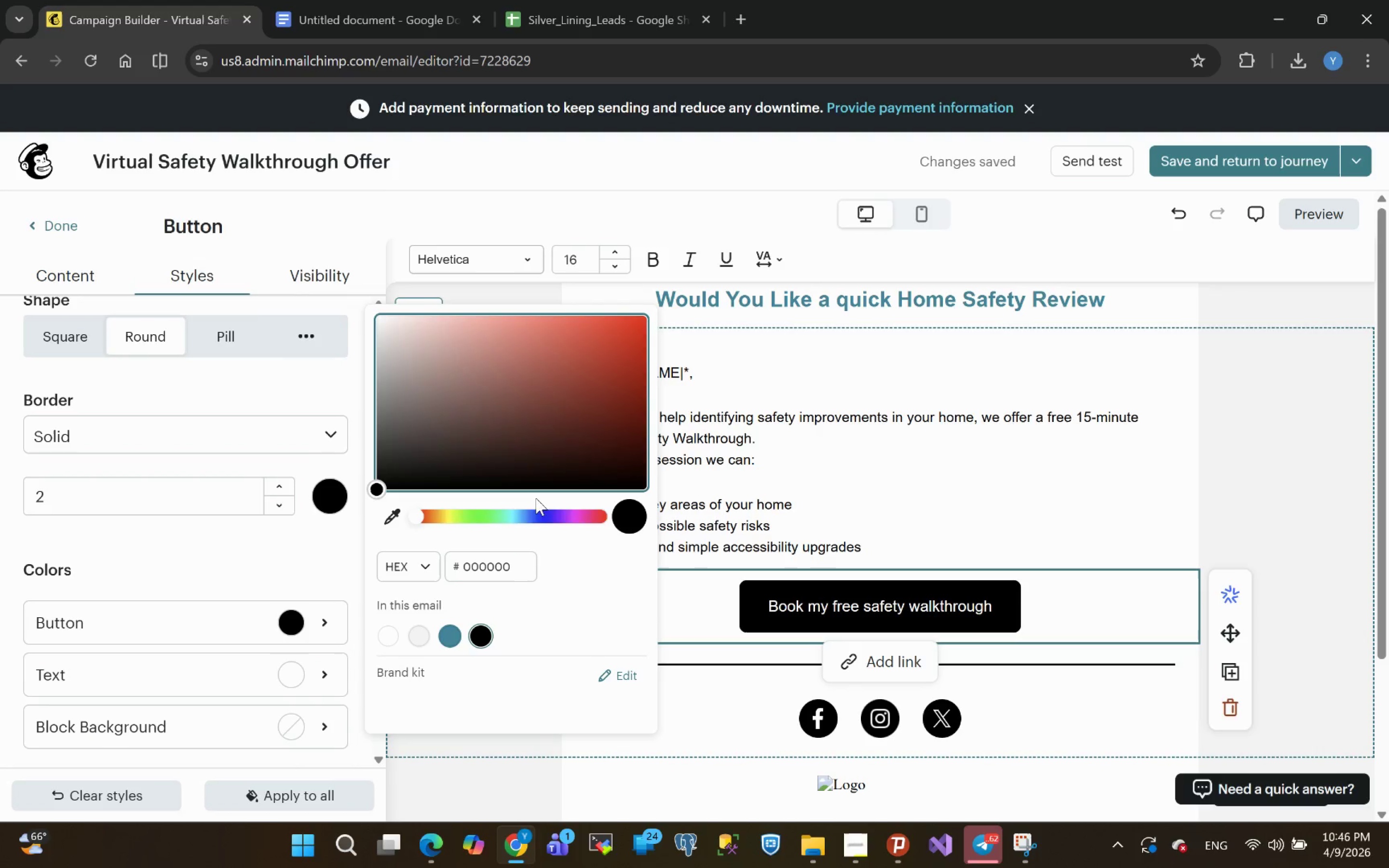 
left_click([510, 515])
 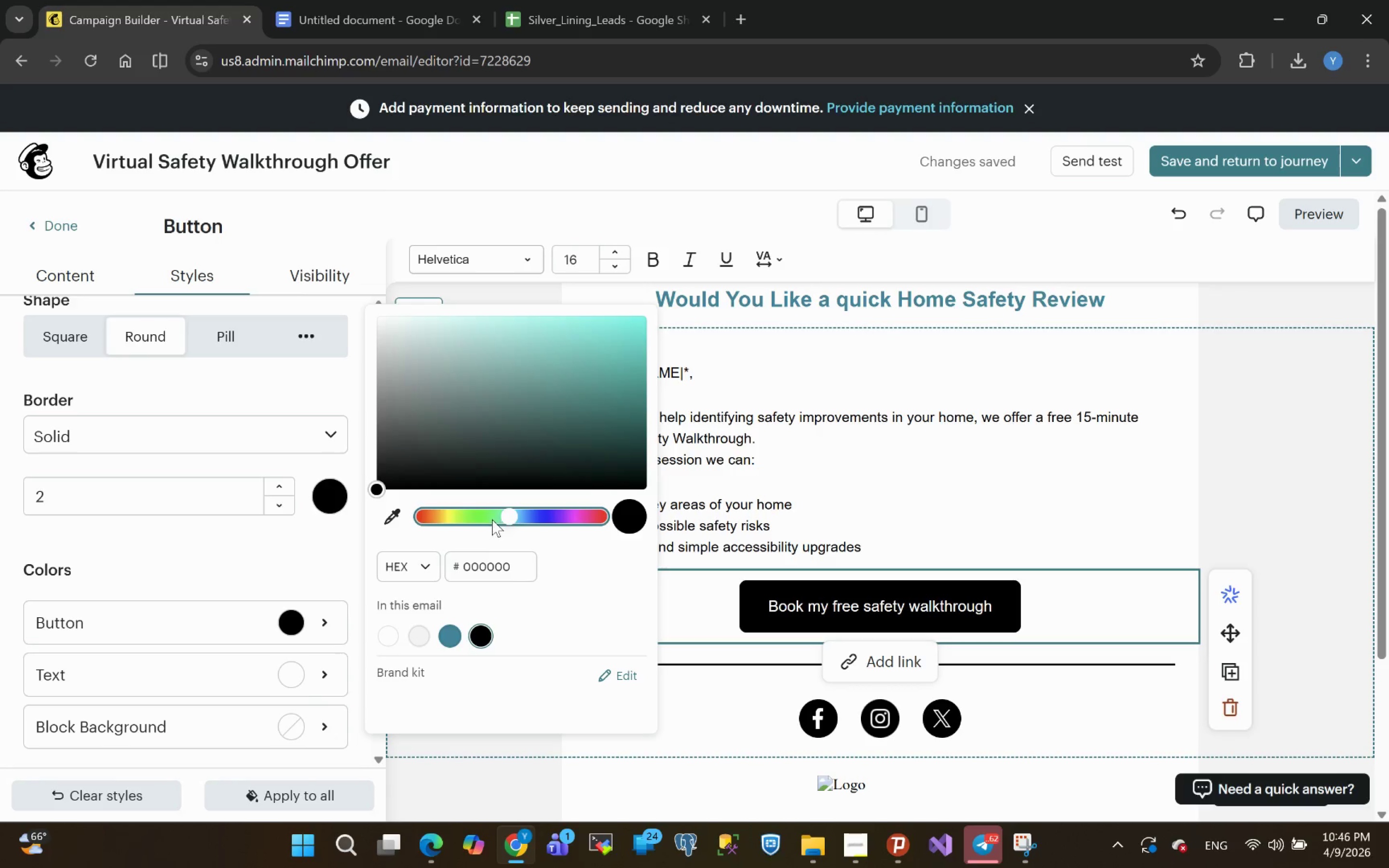 
left_click([497, 516])
 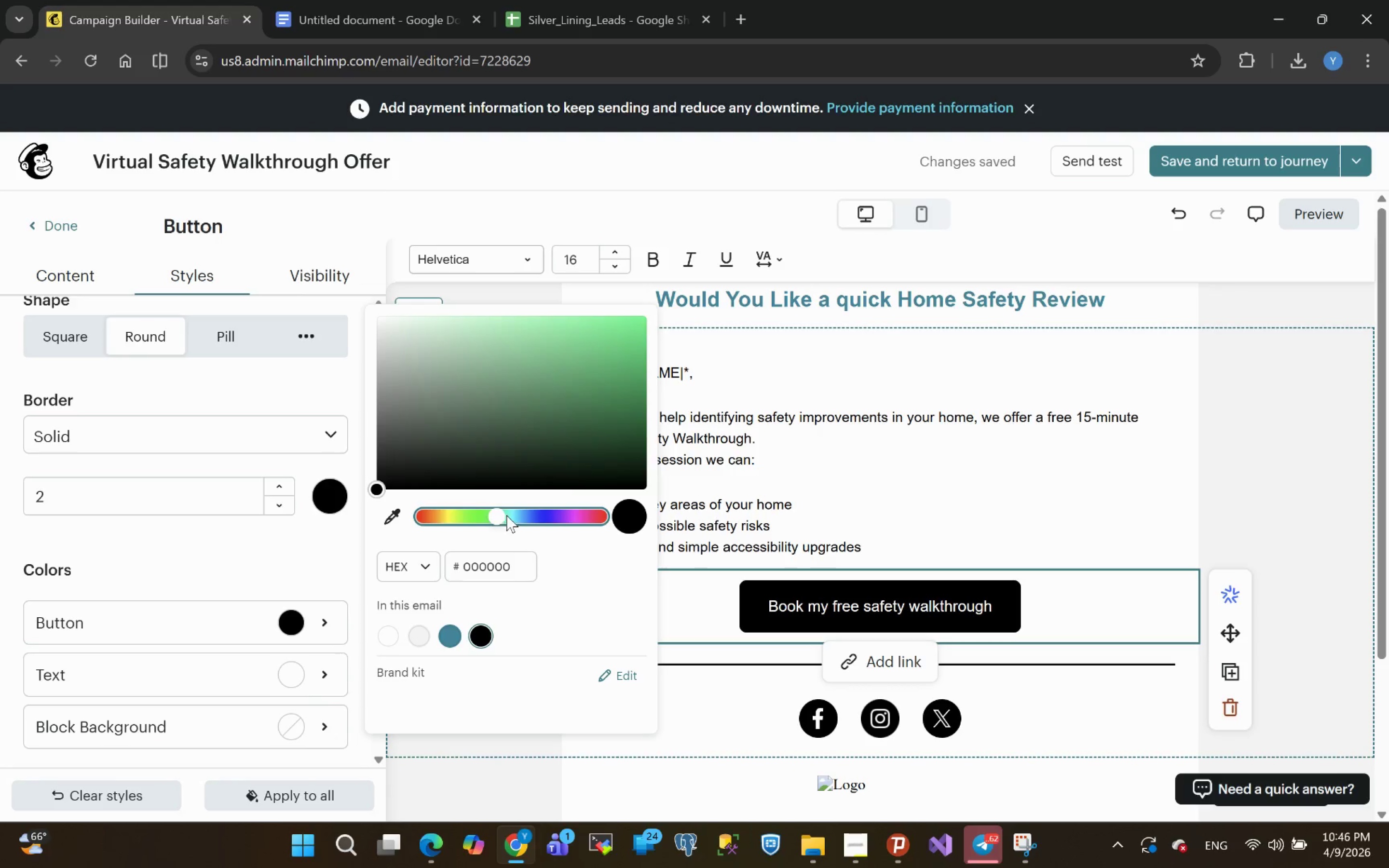 
left_click([506, 515])
 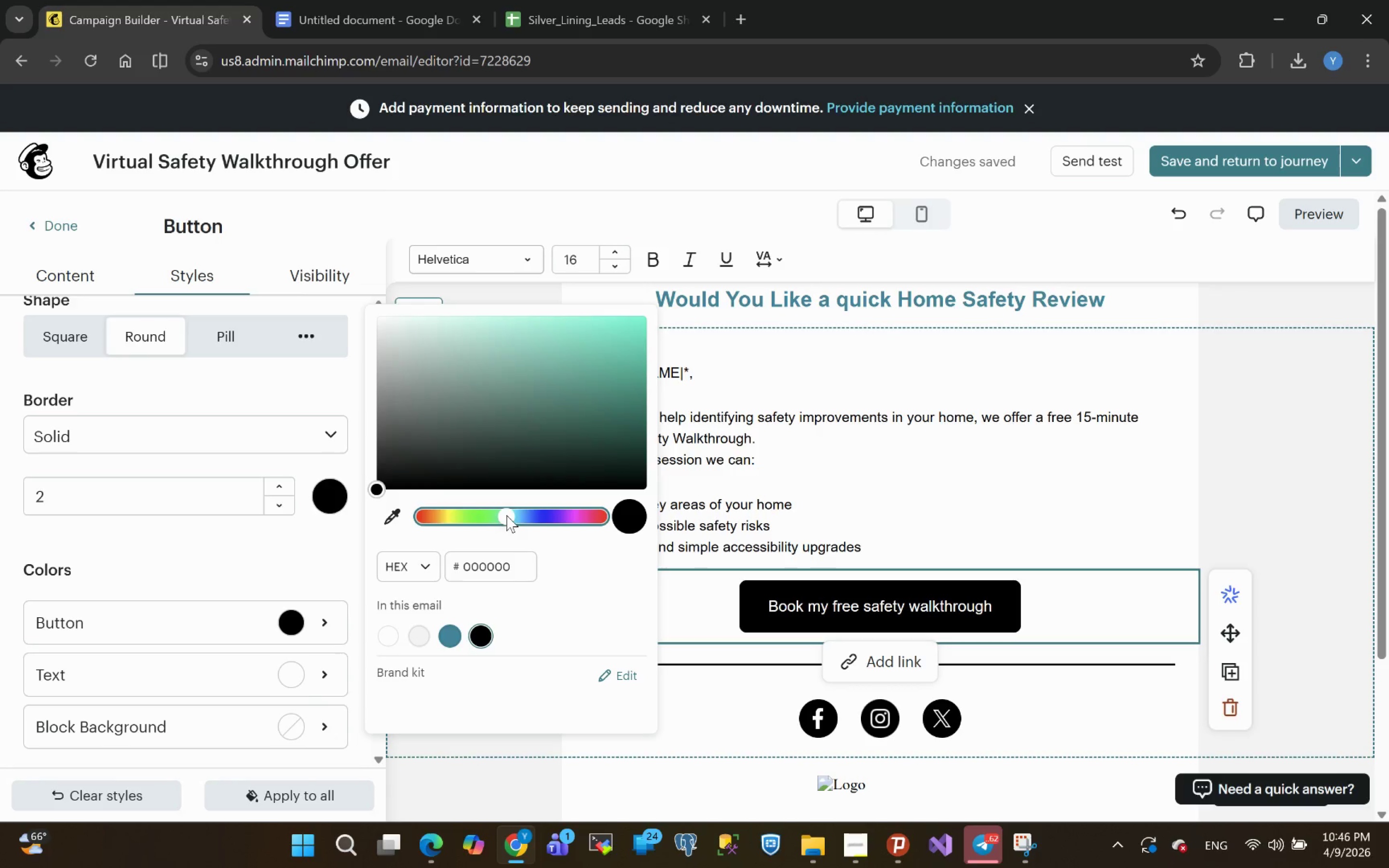 
left_click([515, 515])
 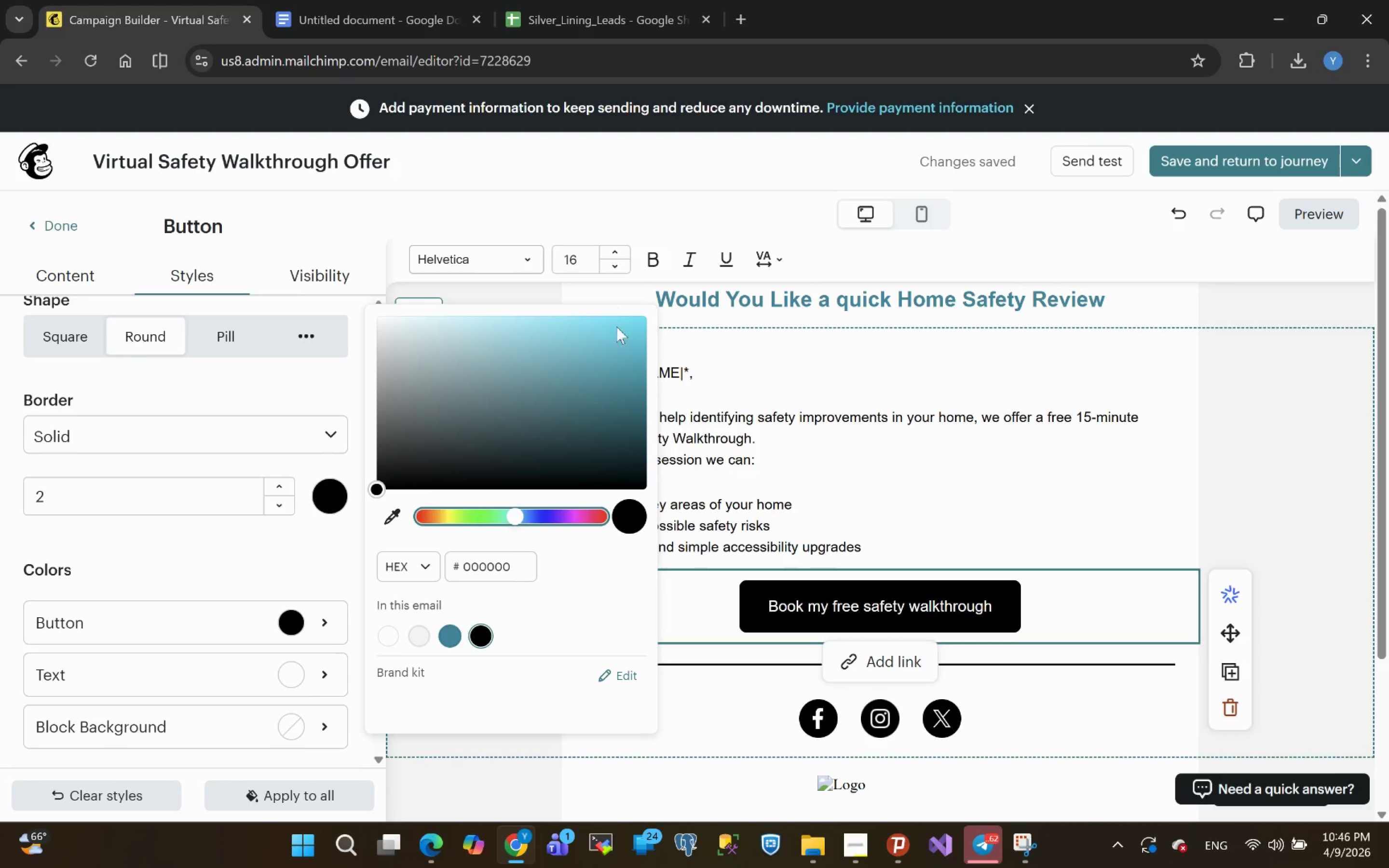 
left_click([616, 365])
 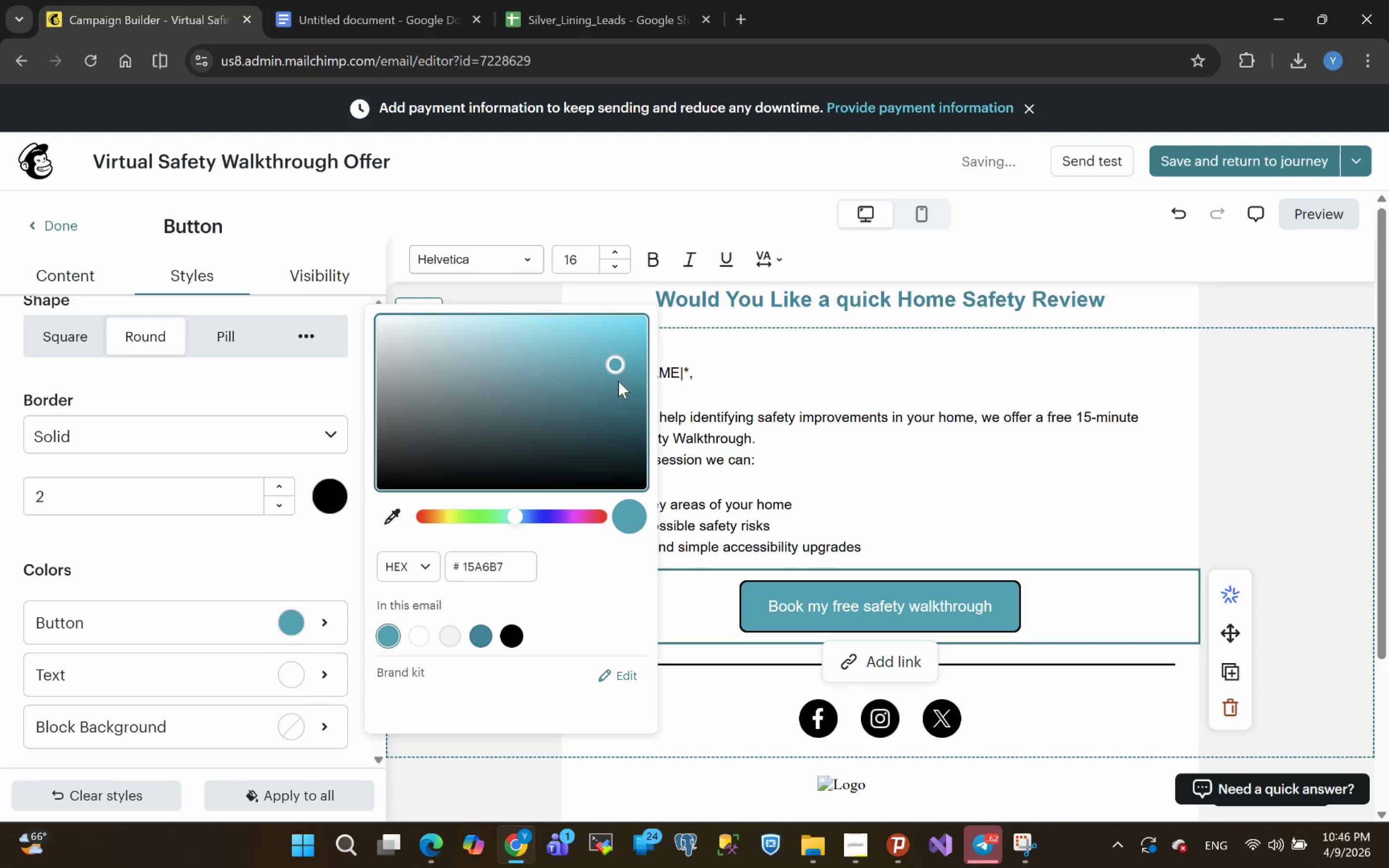 
left_click([620, 393])
 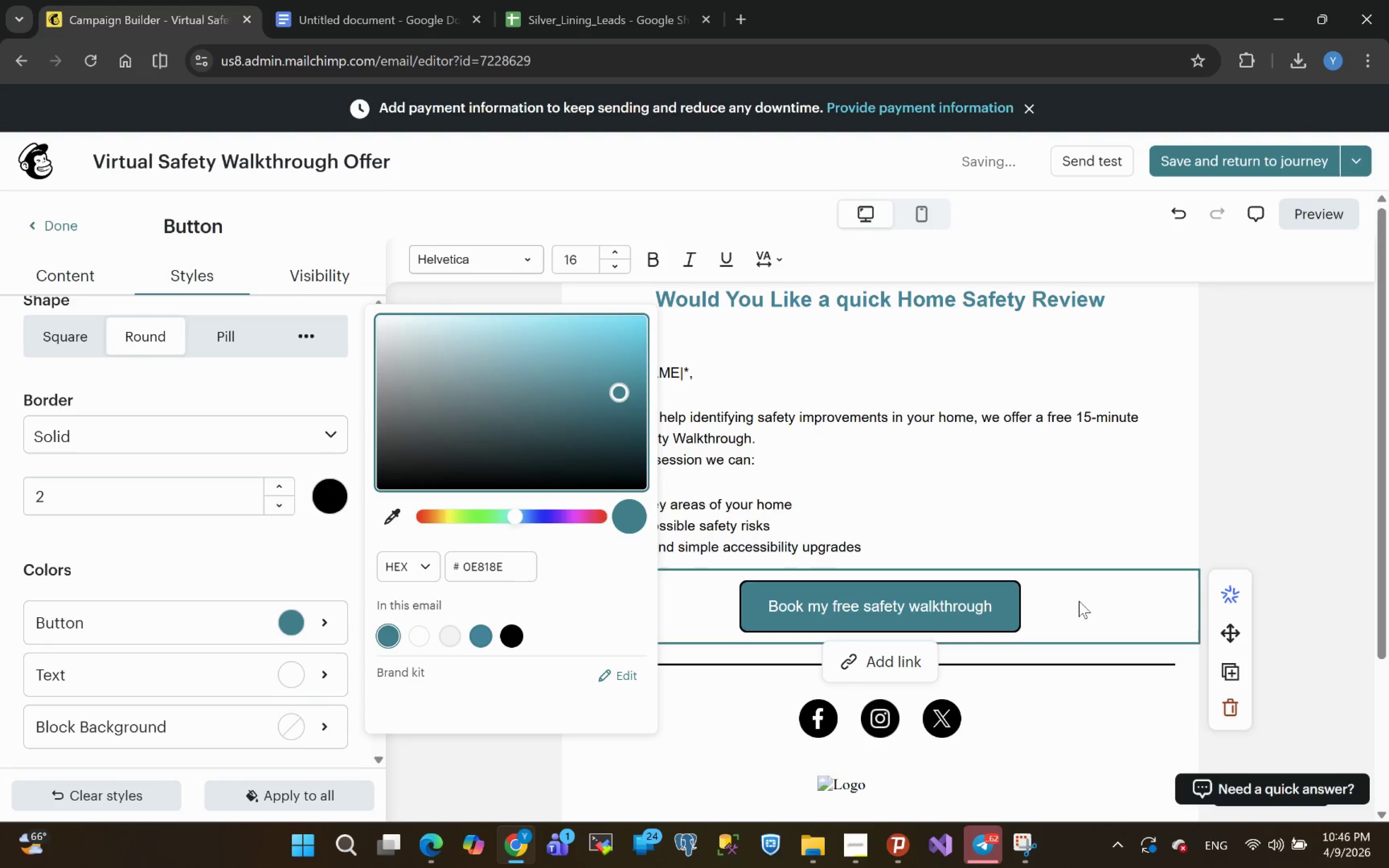 
left_click([1093, 605])
 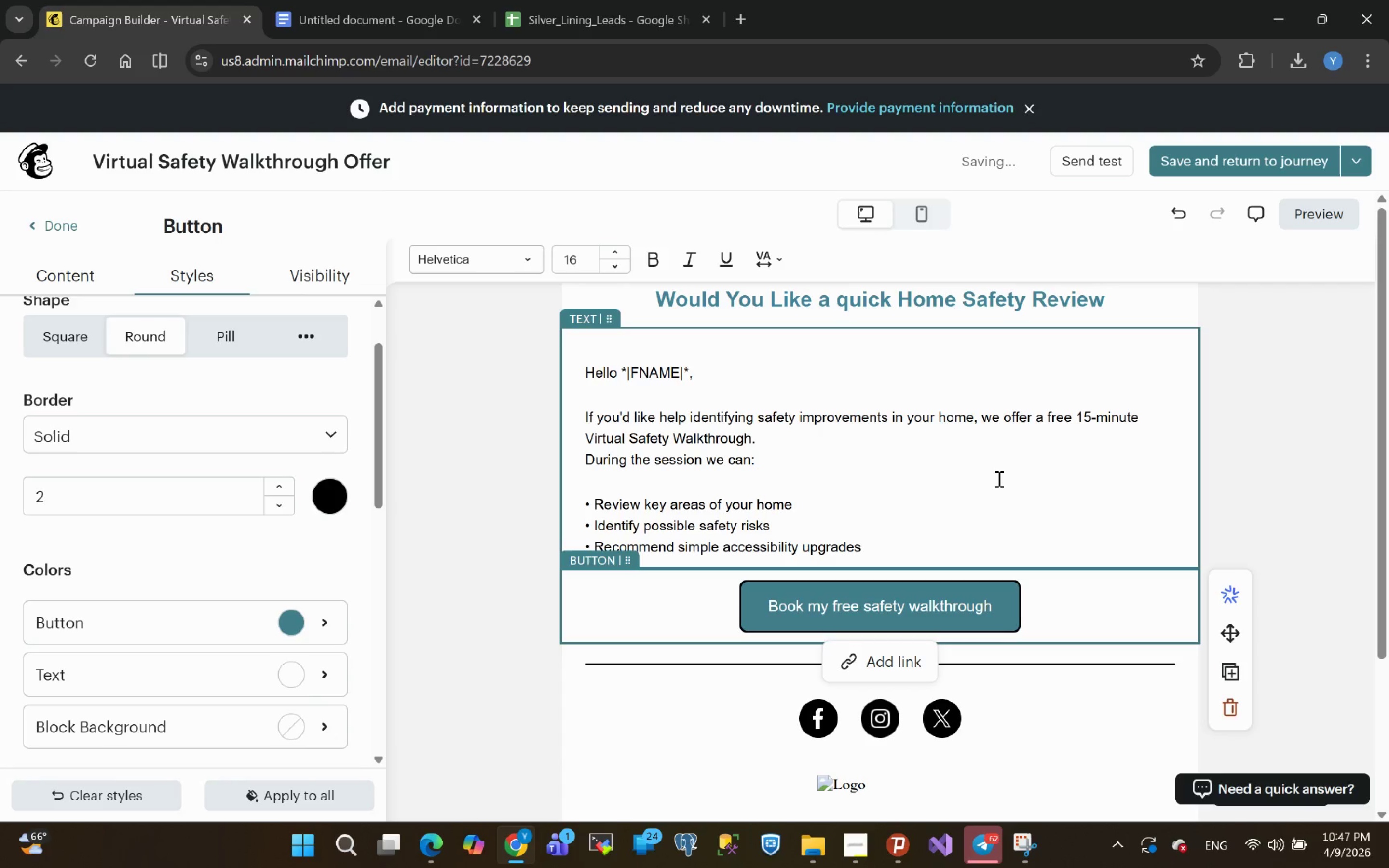 
left_click([1304, 455])
 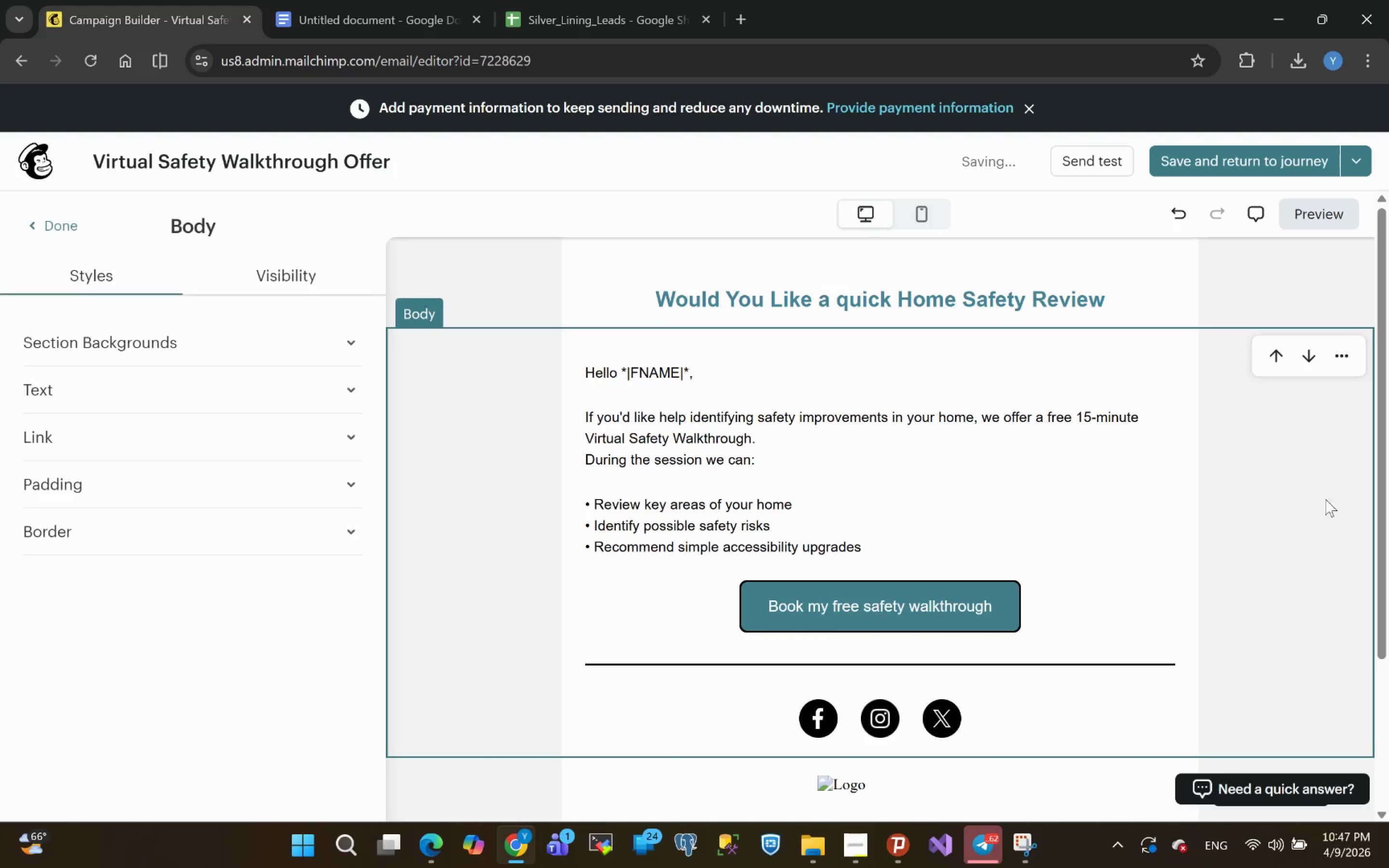 
mouse_move([999, 559])
 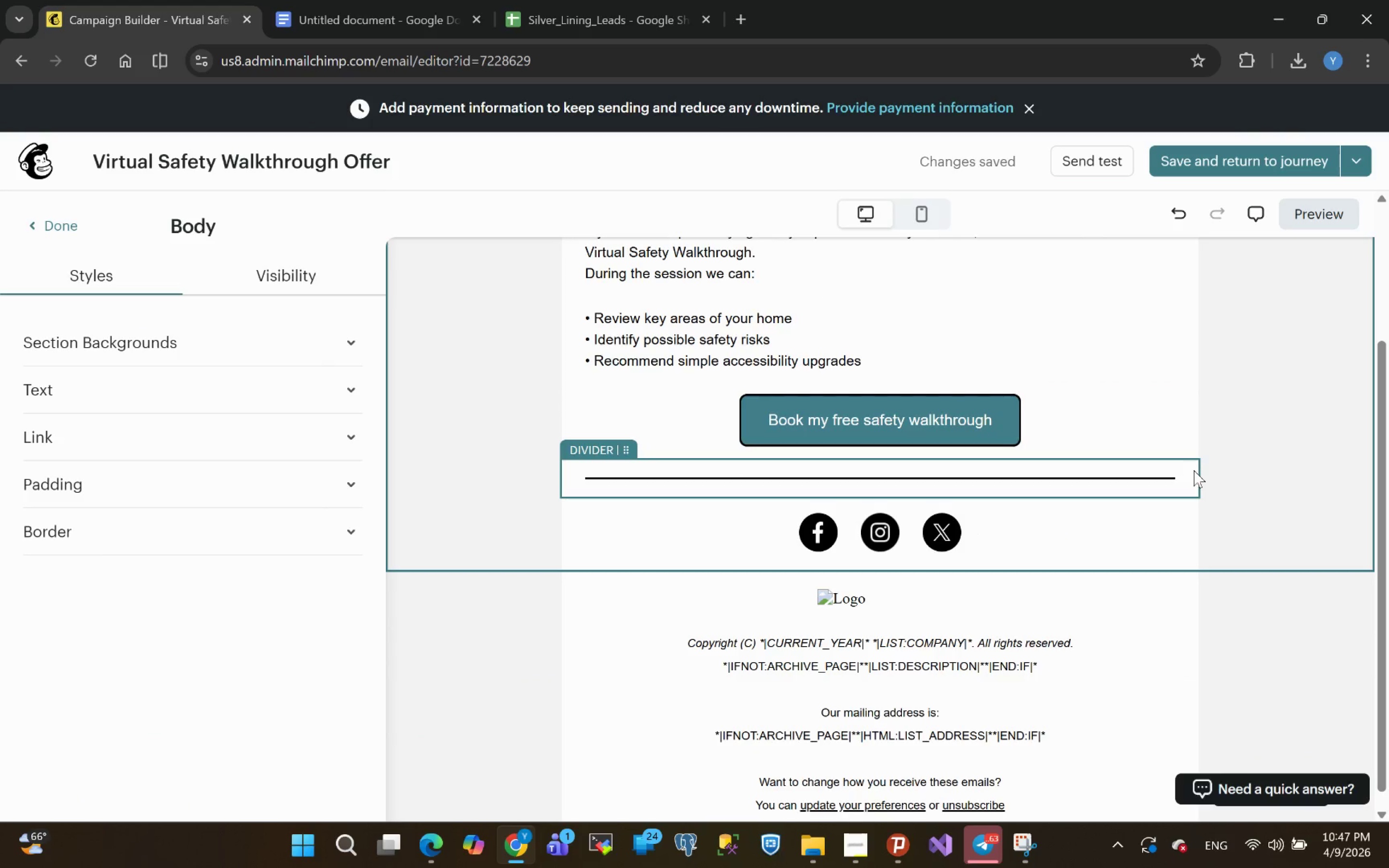 
left_click([1174, 523])
 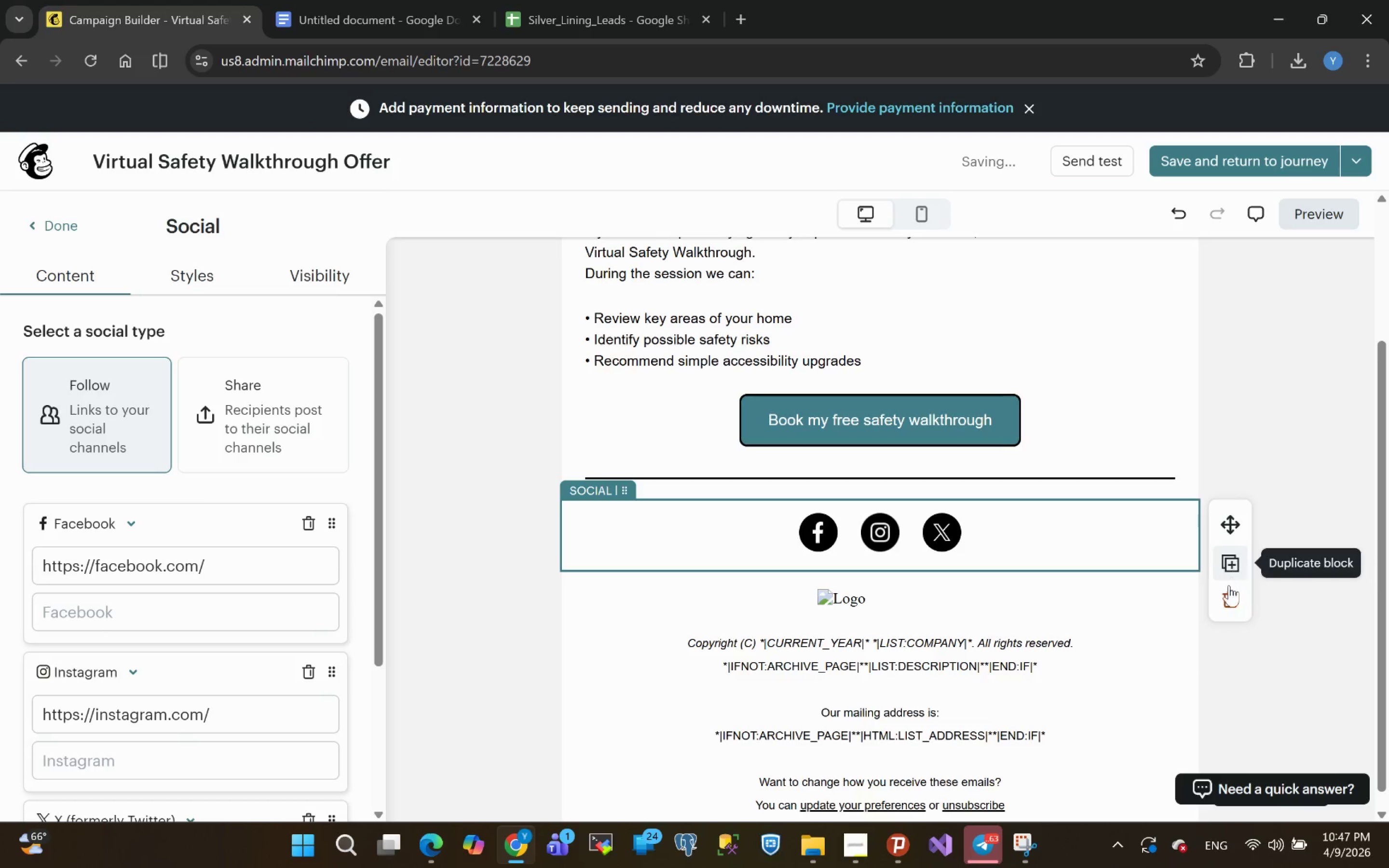 
left_click([1226, 601])
 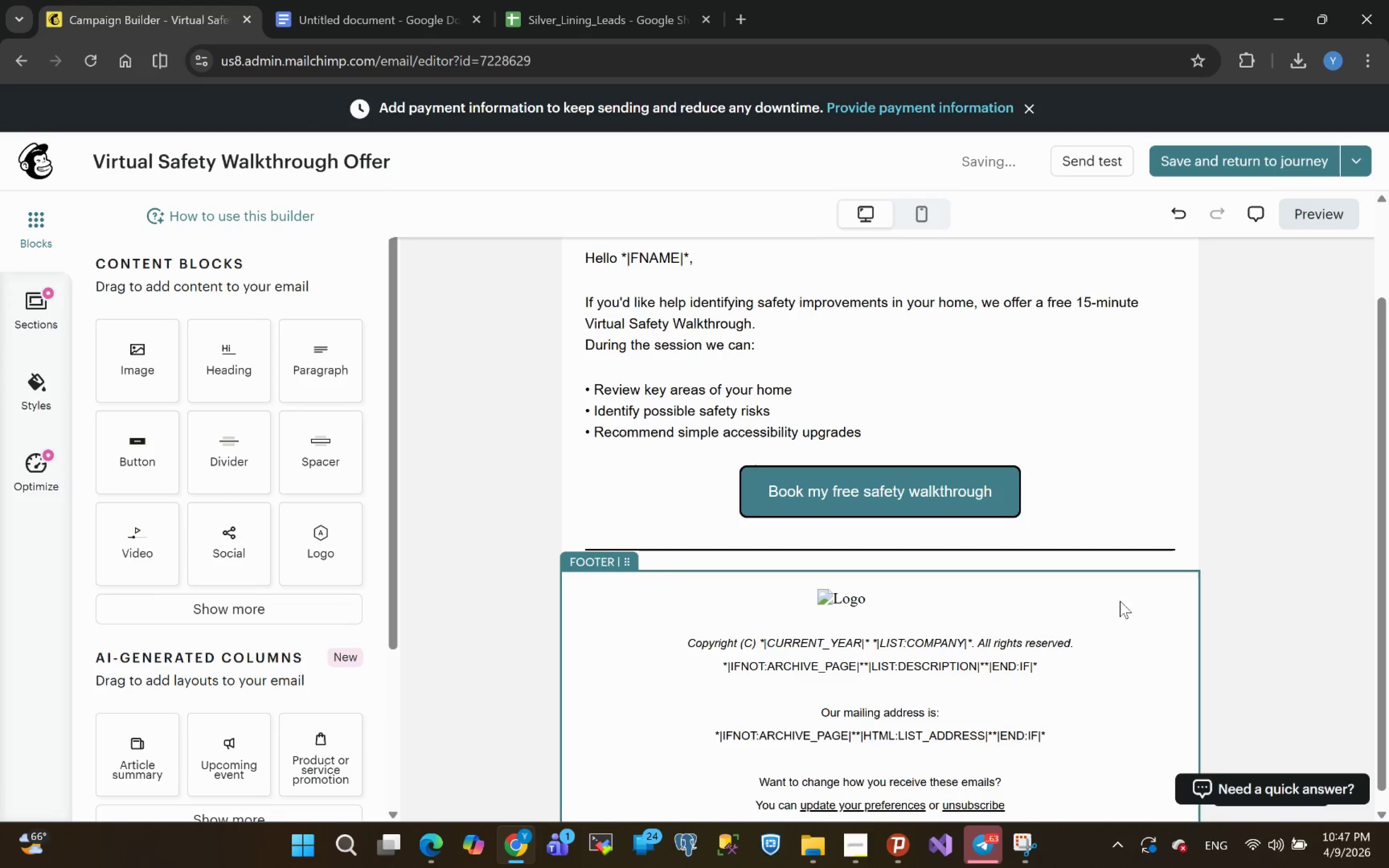 
left_click([1129, 604])
 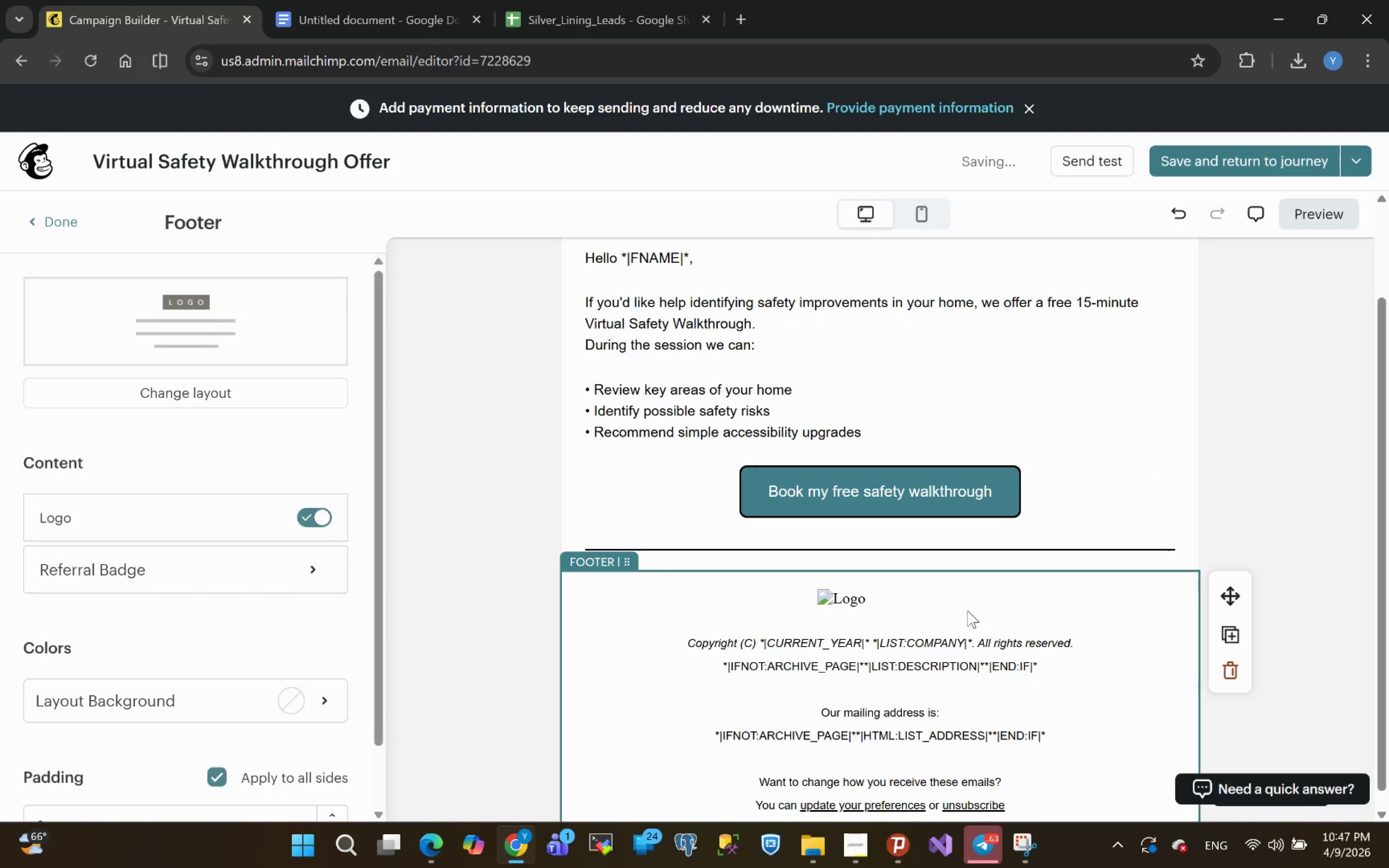 
left_click([963, 610])
 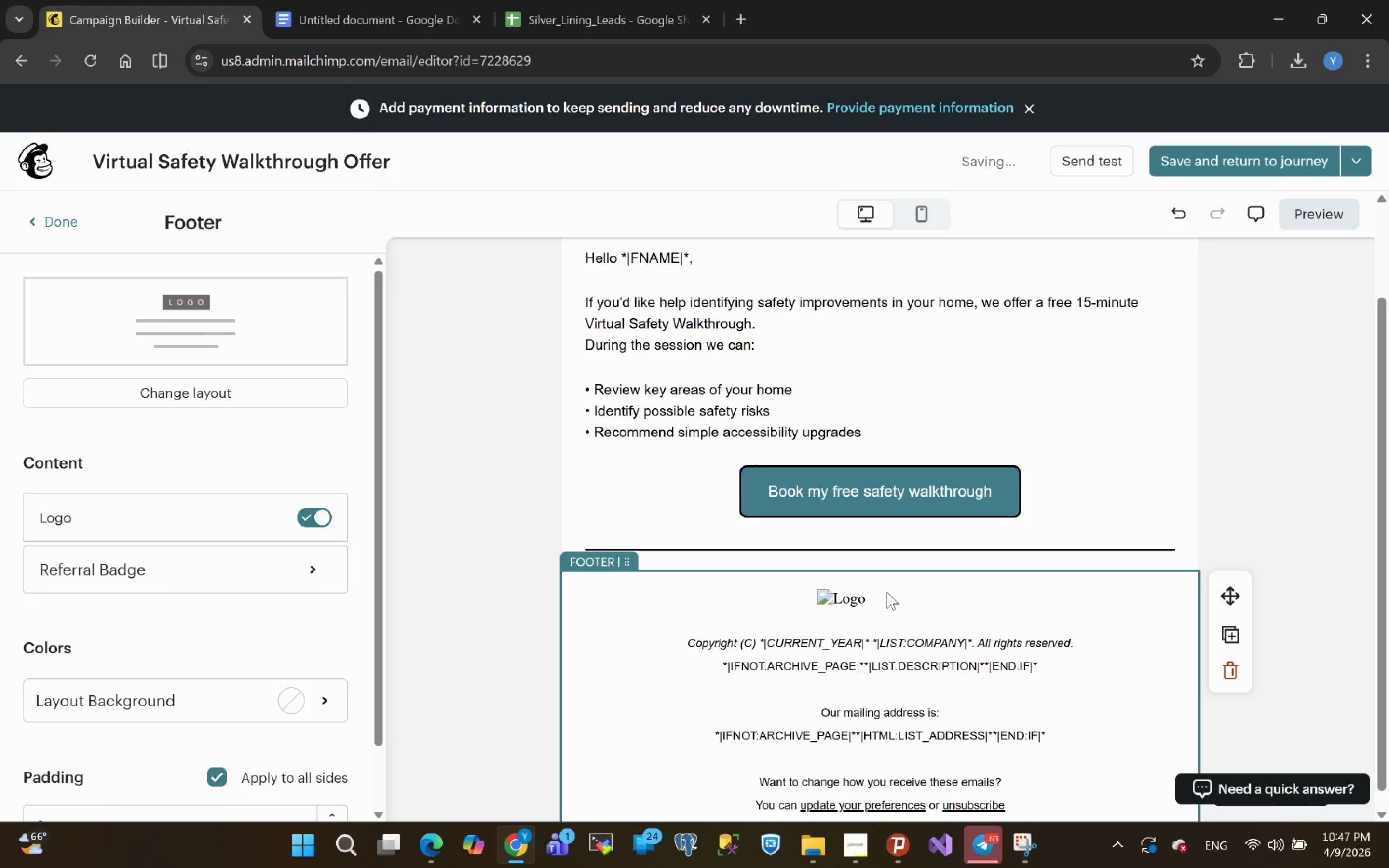 
left_click([890, 596])
 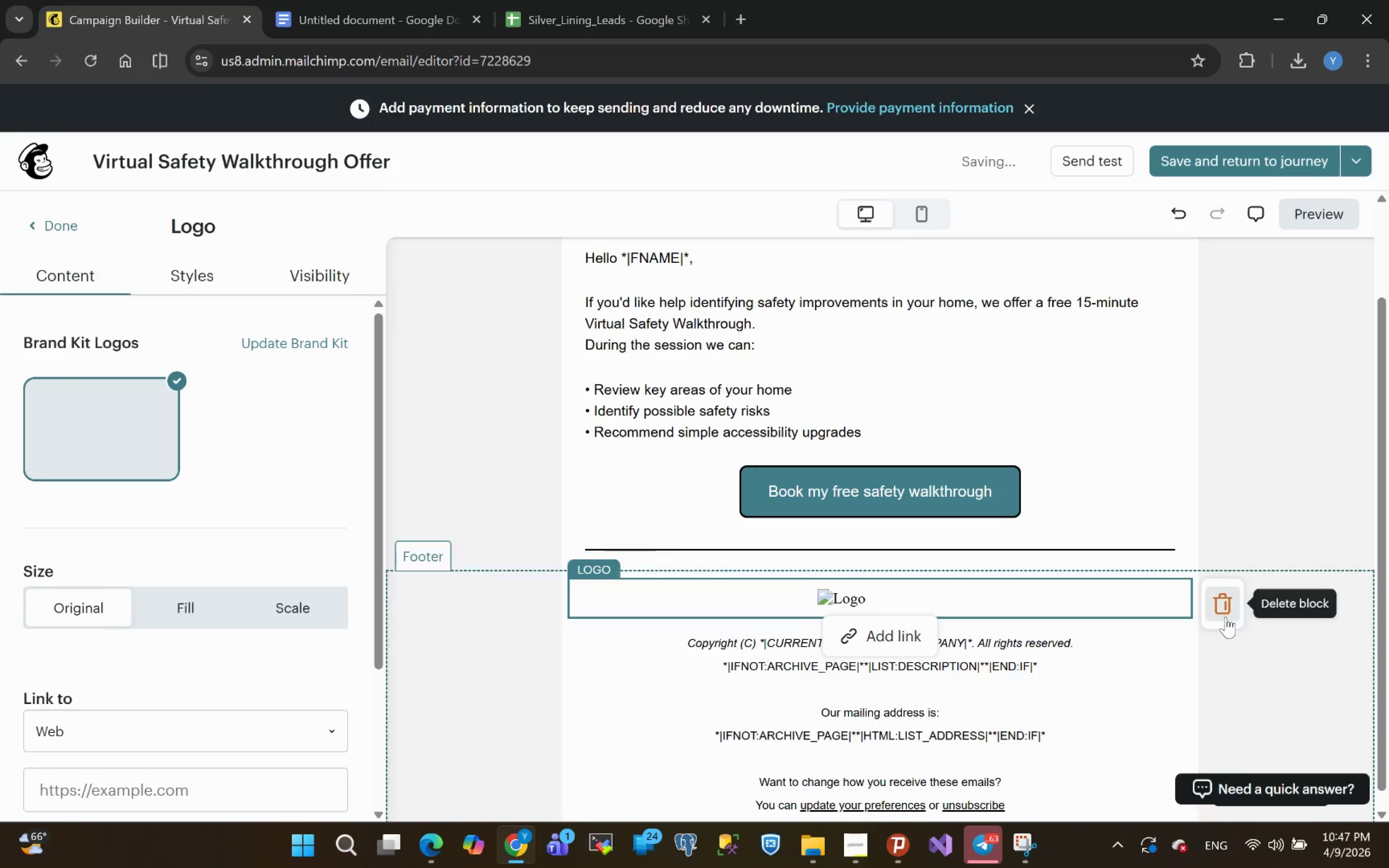 
left_click([1228, 609])
 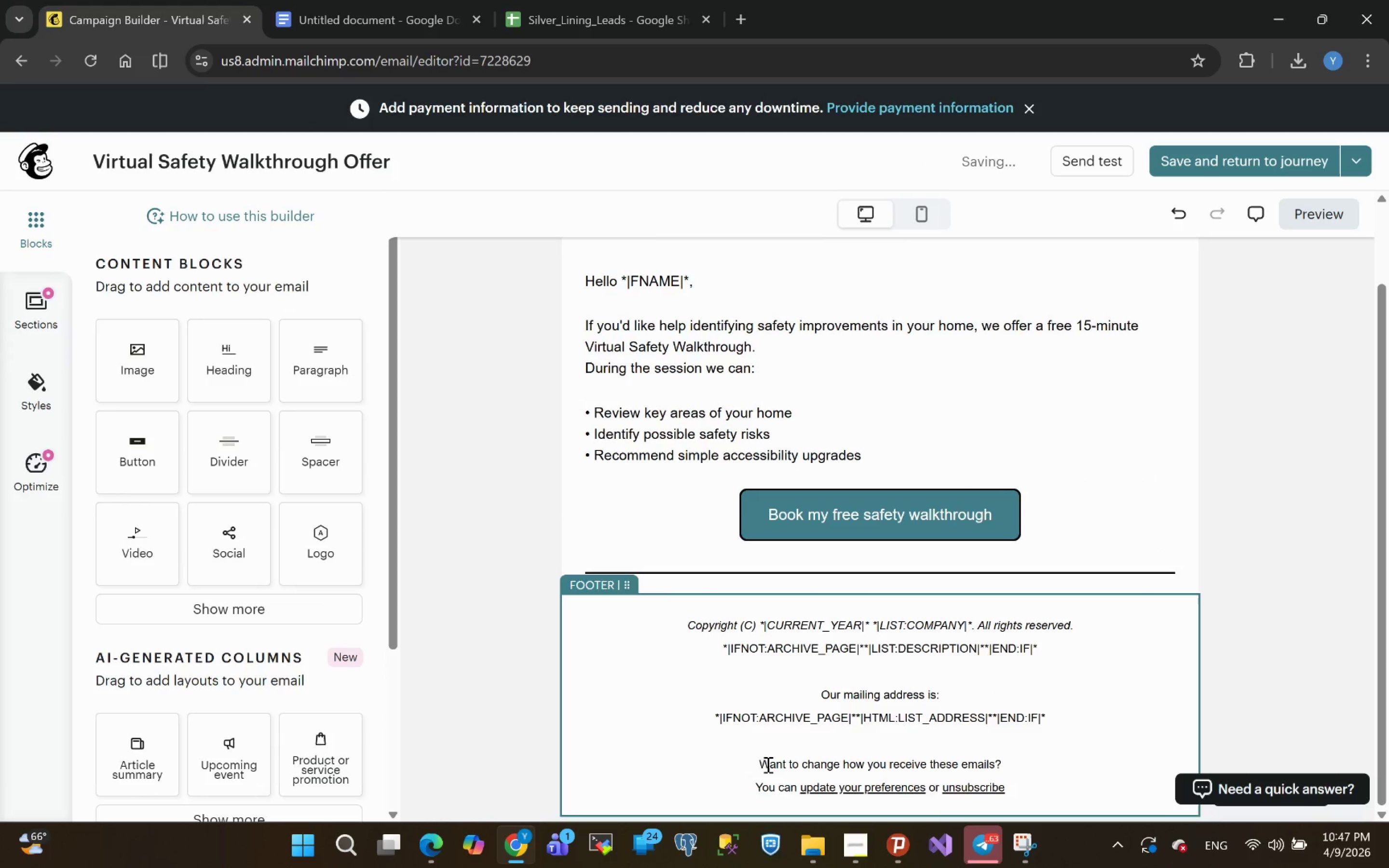 
left_click([758, 763])
 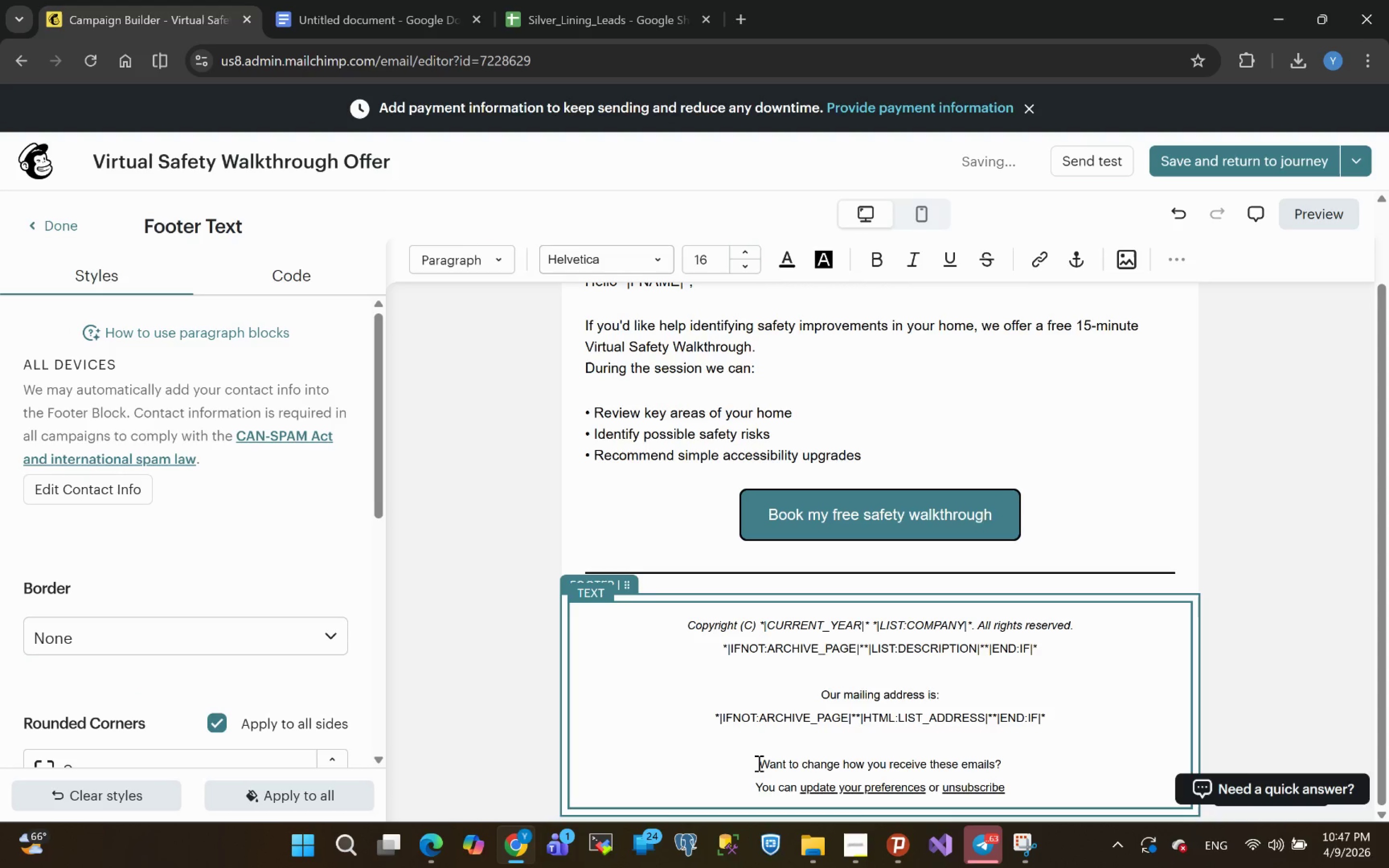 
left_click_drag(start_coordinate=[758, 763], to_coordinate=[683, 627])
 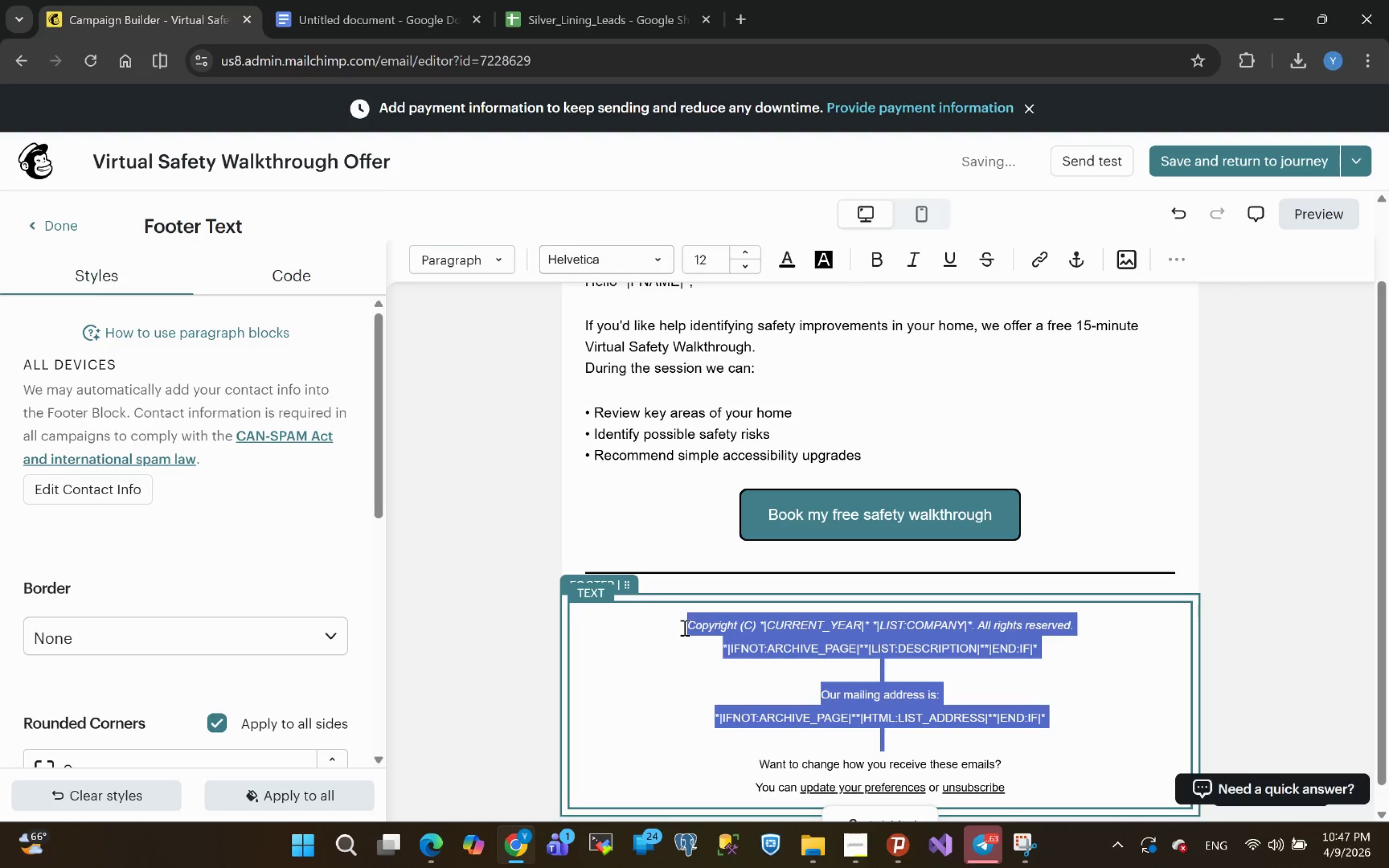 
key(Backspace)
 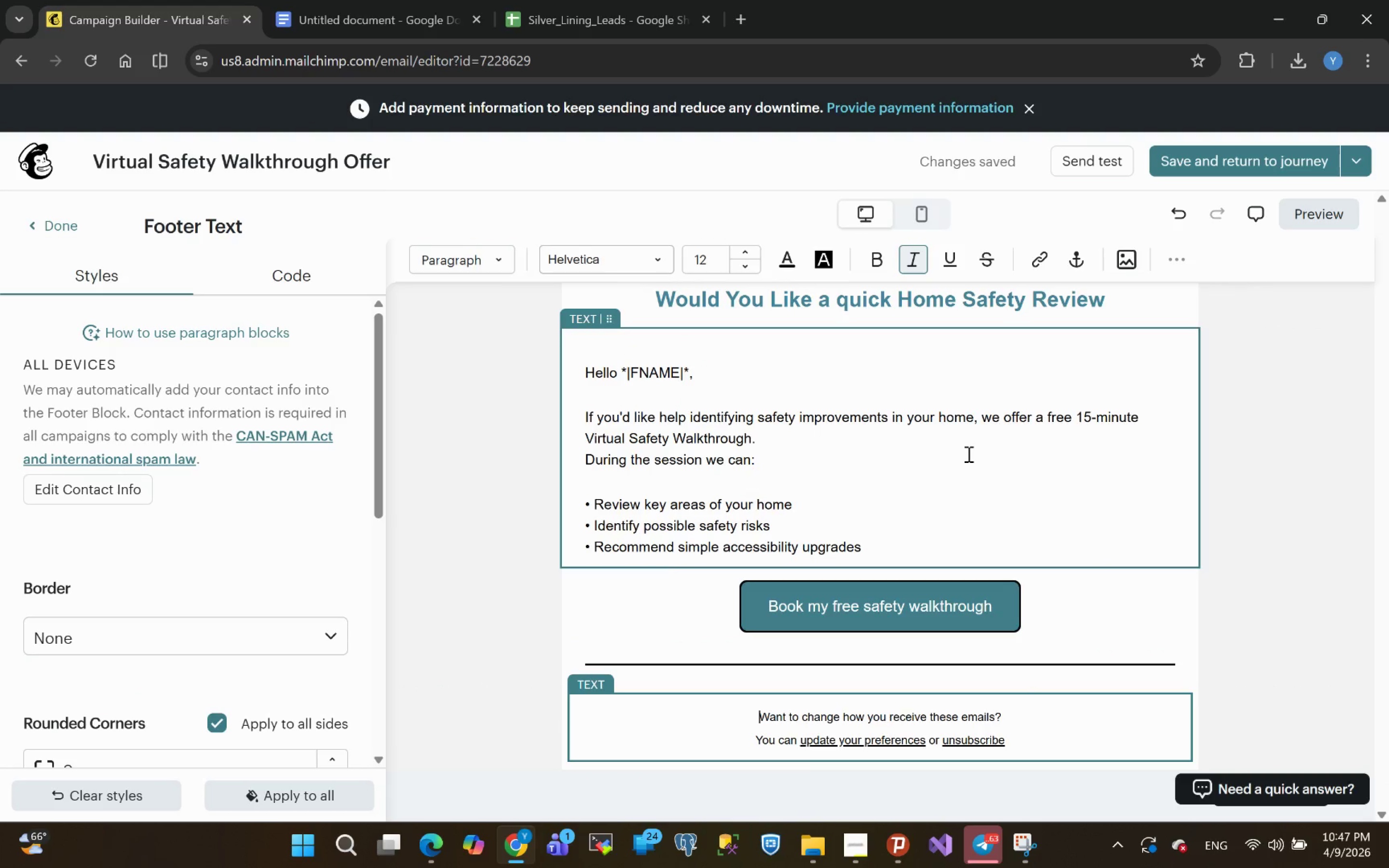 
wait(10.61)
 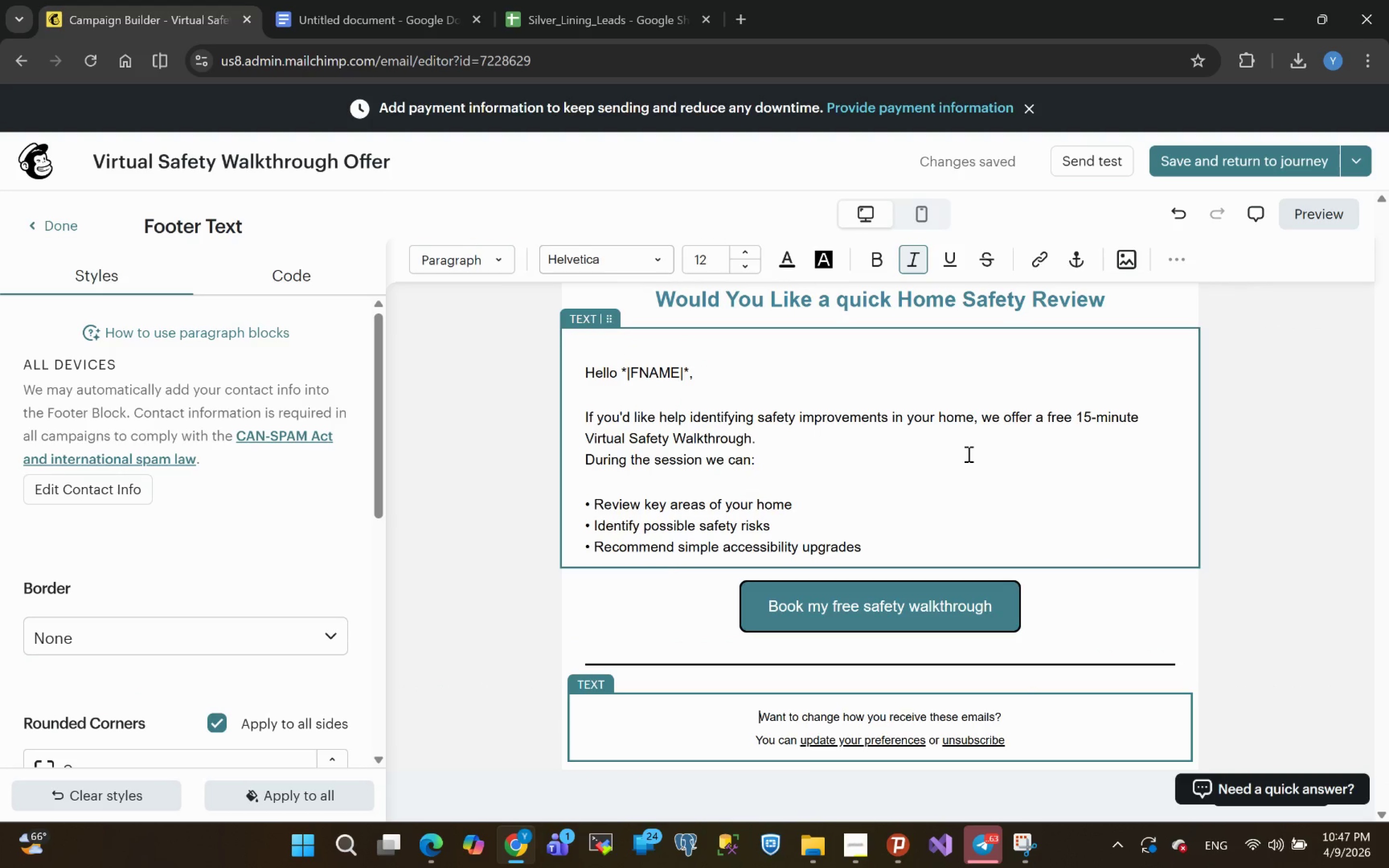 
left_click([1333, 216])
 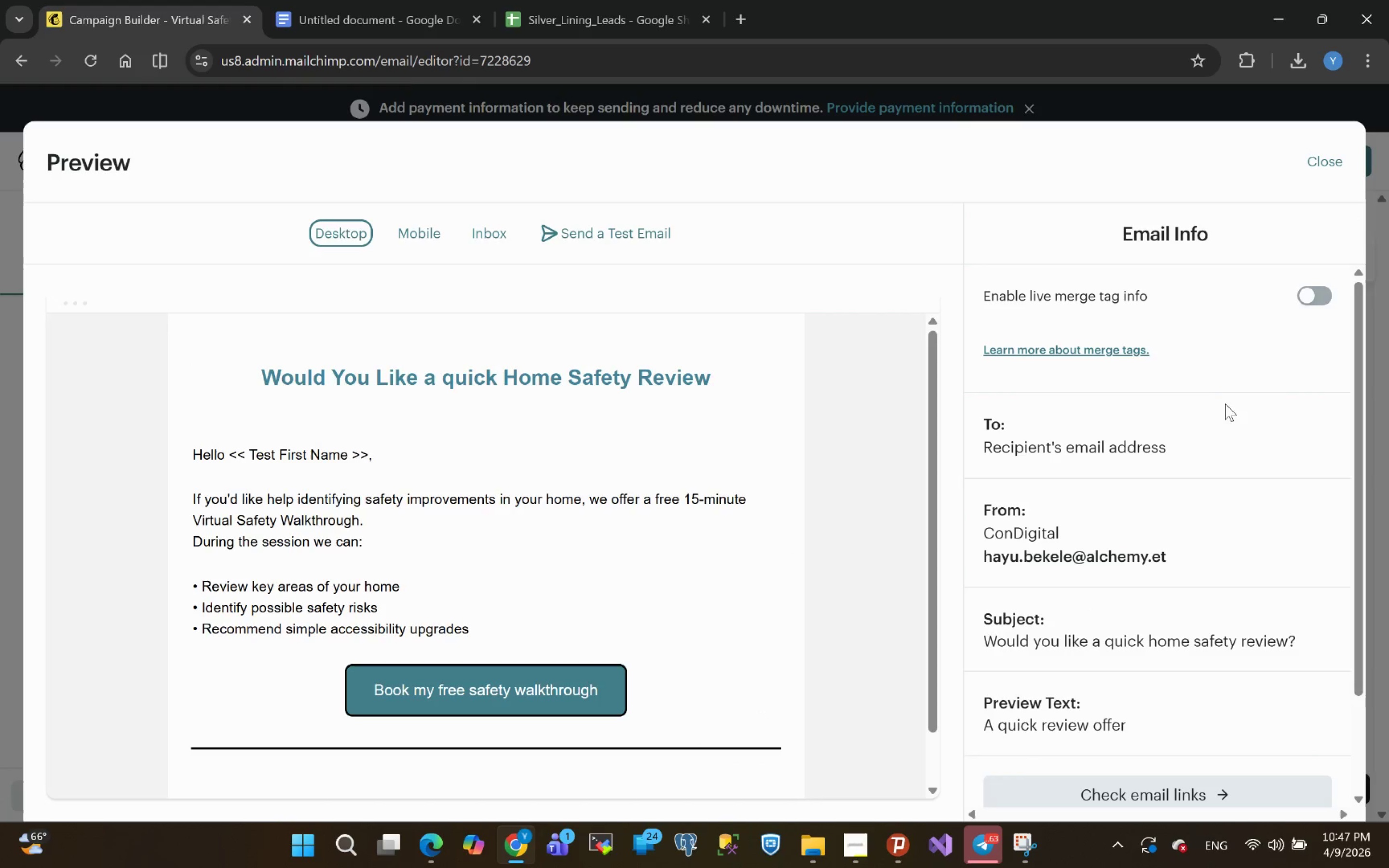 
wait(5.29)
 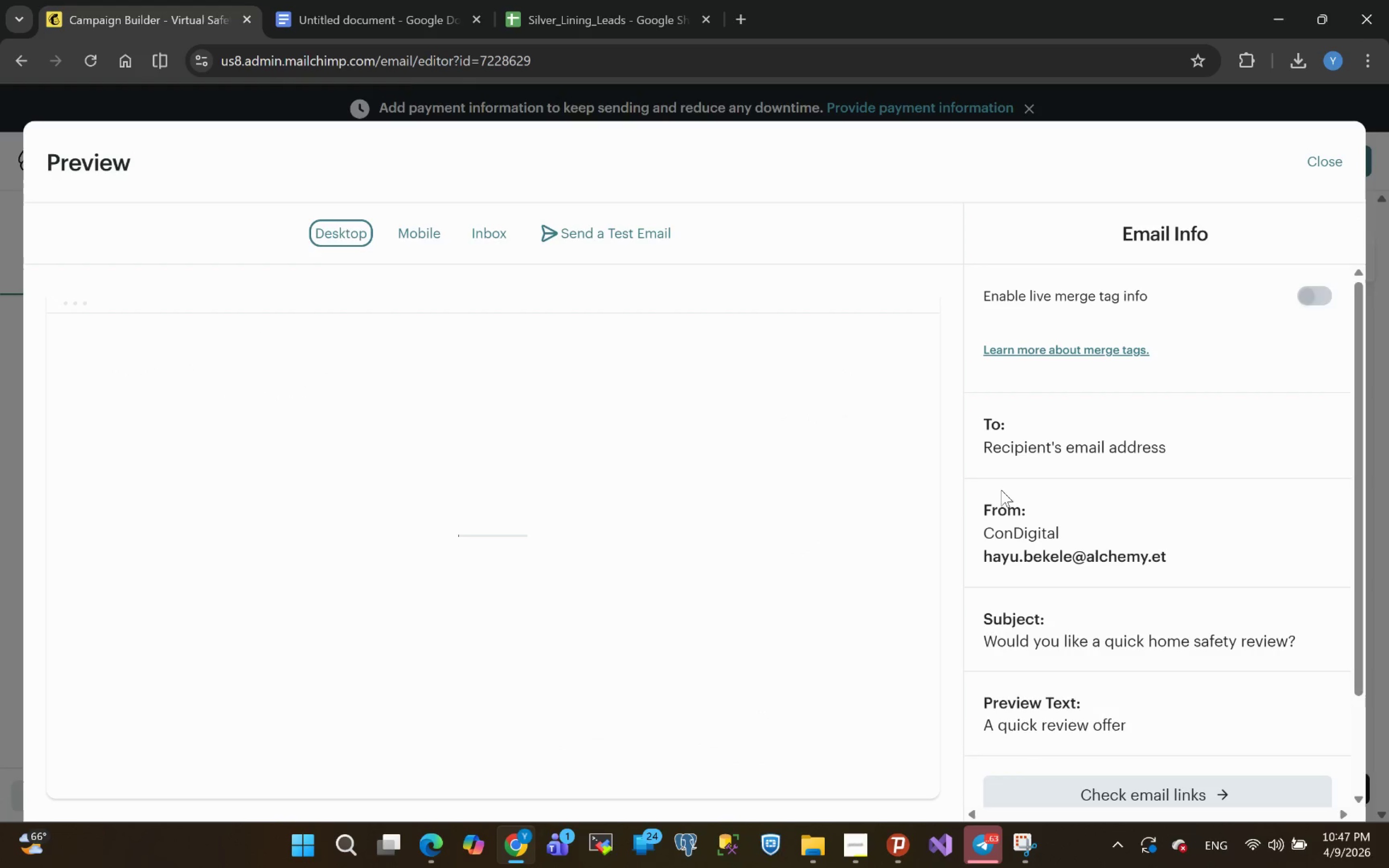 
left_click([1318, 304])
 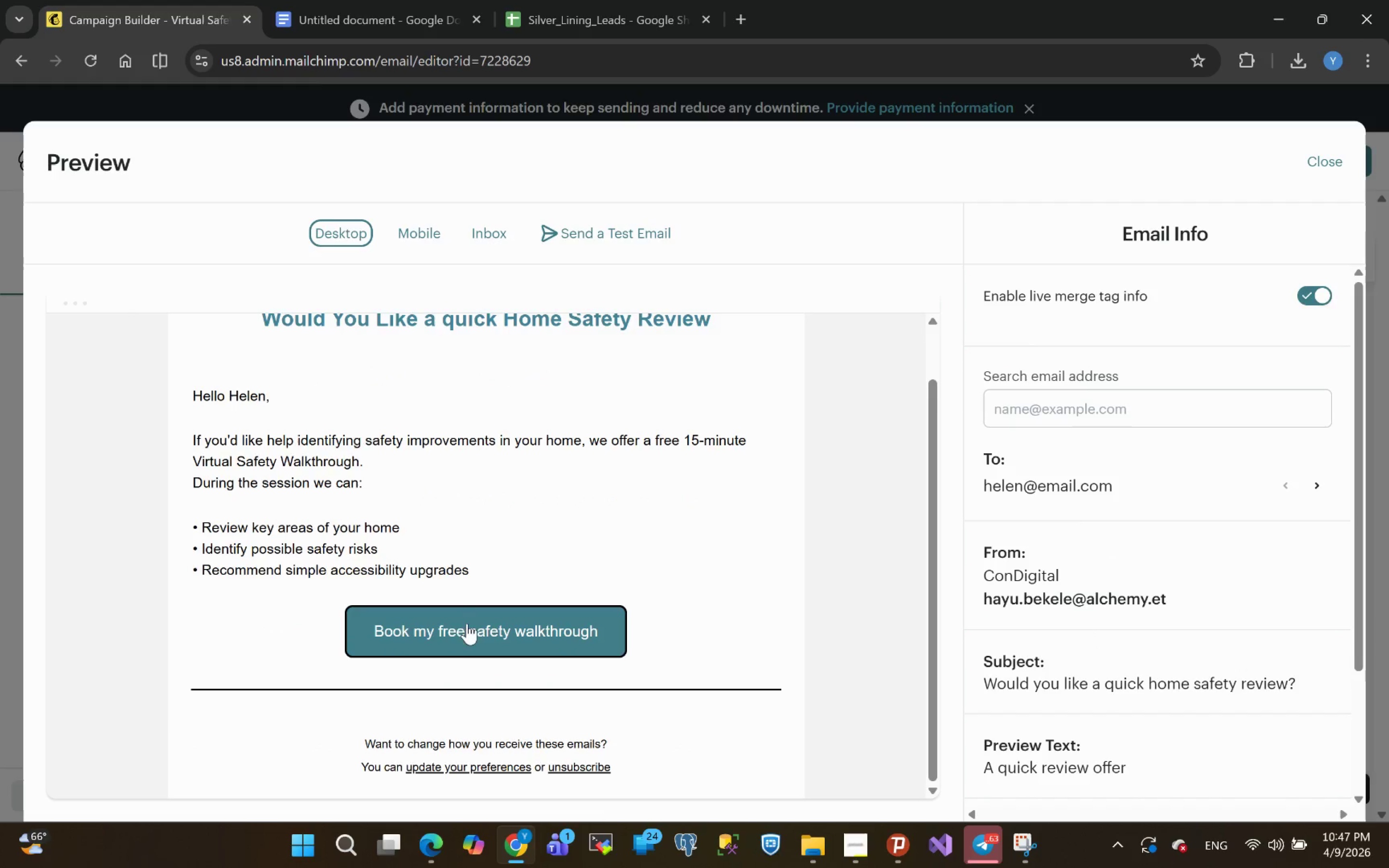 
wait(10.86)
 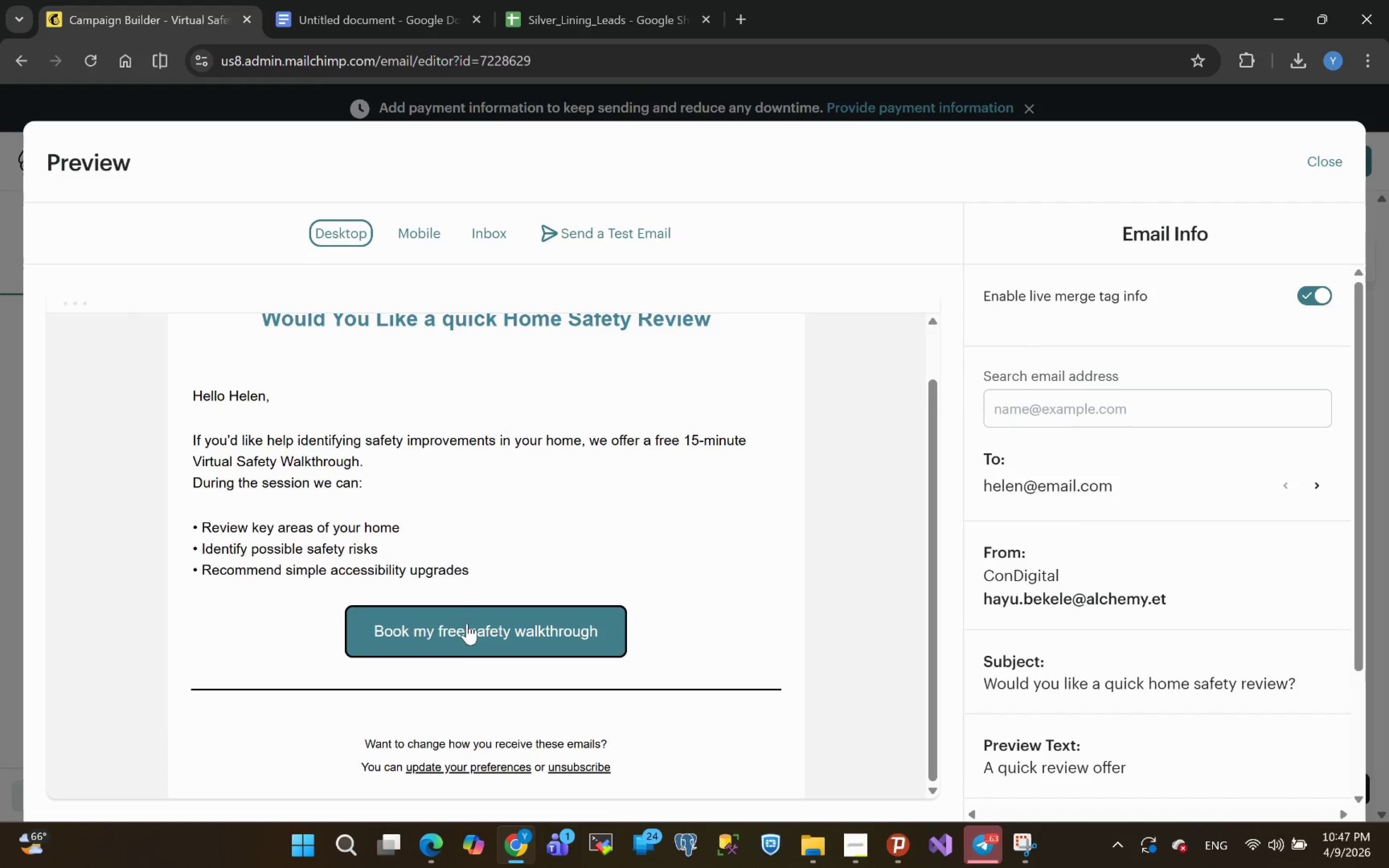 
left_click([413, 233])
 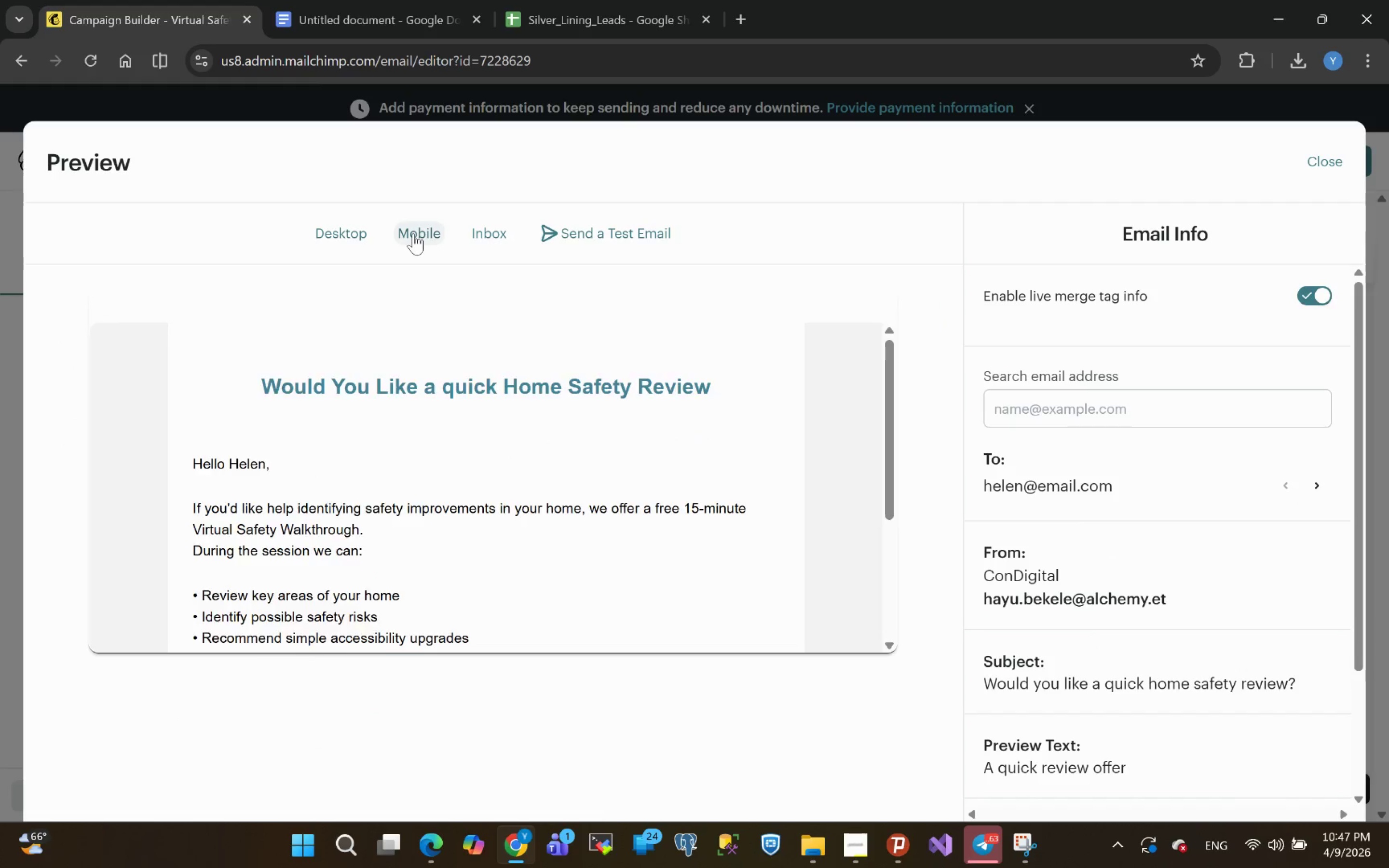 
mouse_move([470, 412])
 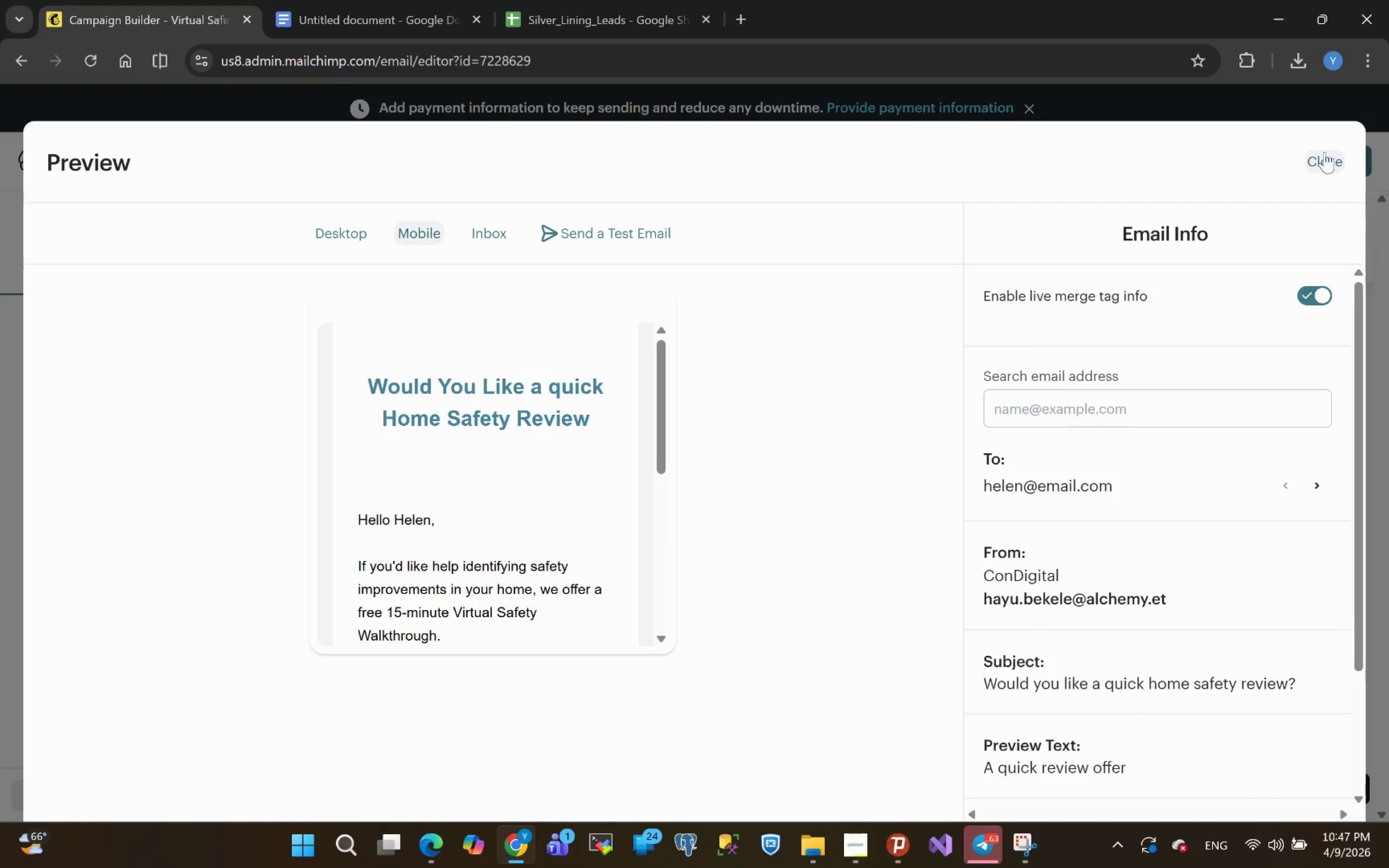 
left_click([1326, 150])
 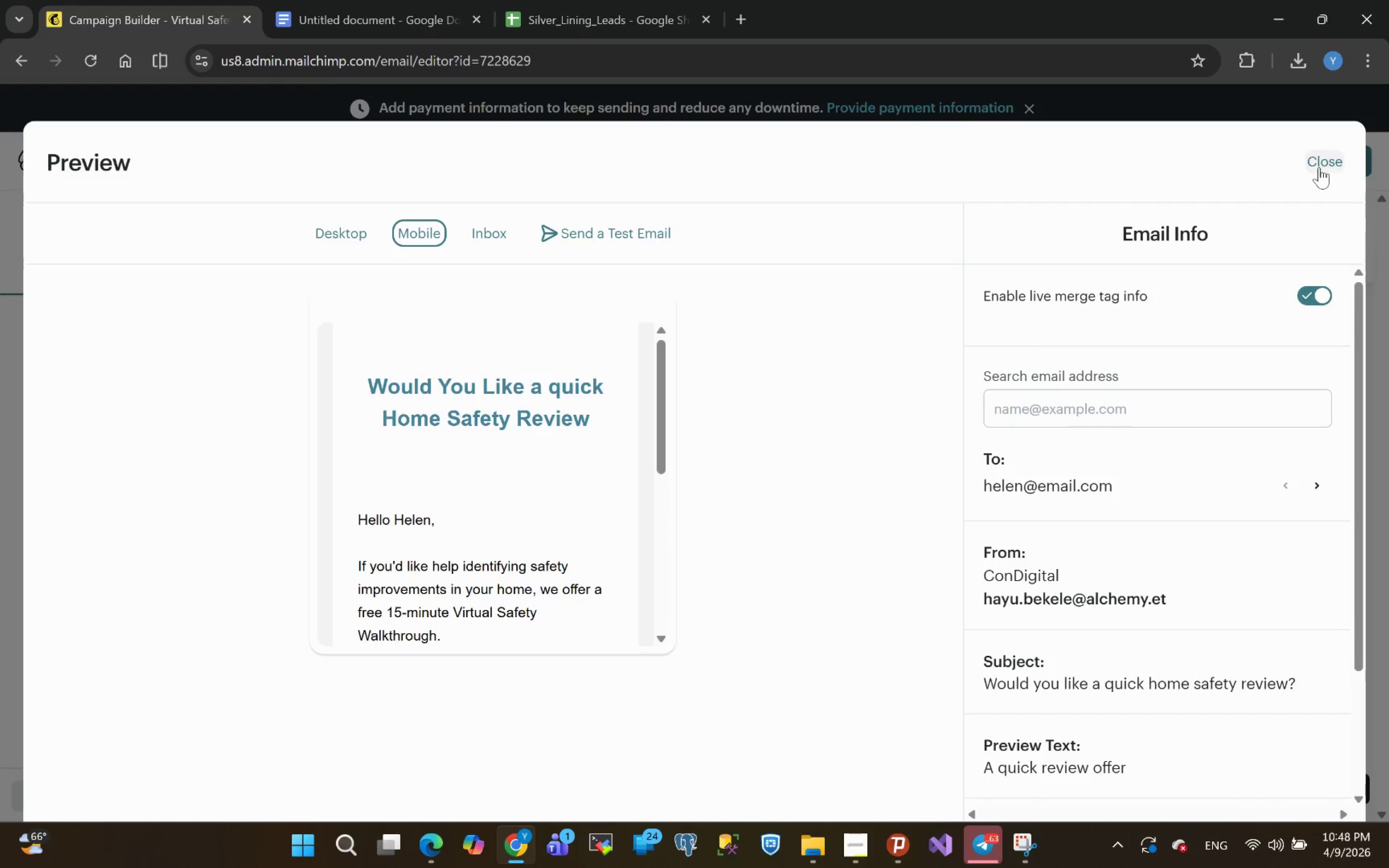 
left_click([1319, 167])
 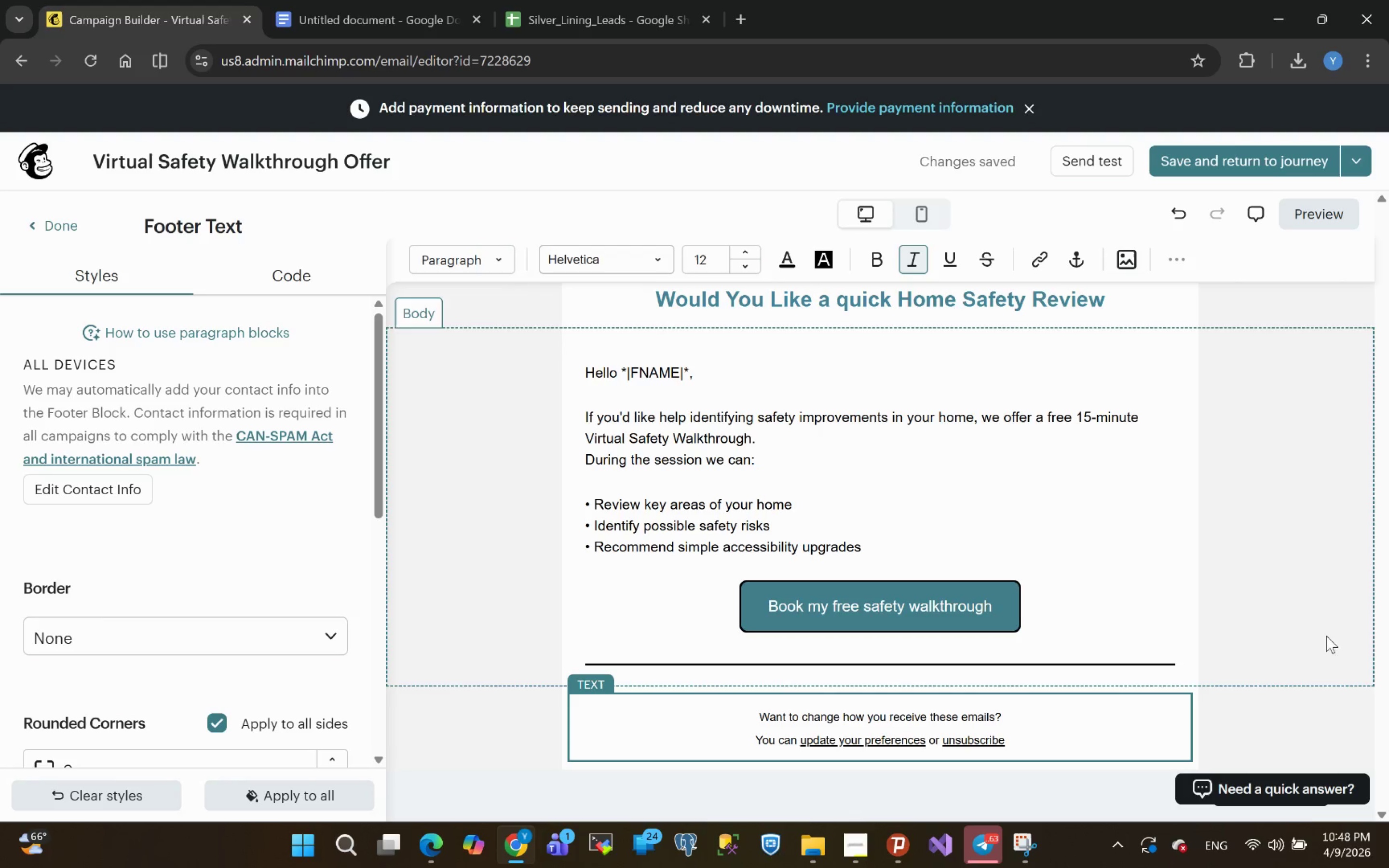 
wait(6.11)
 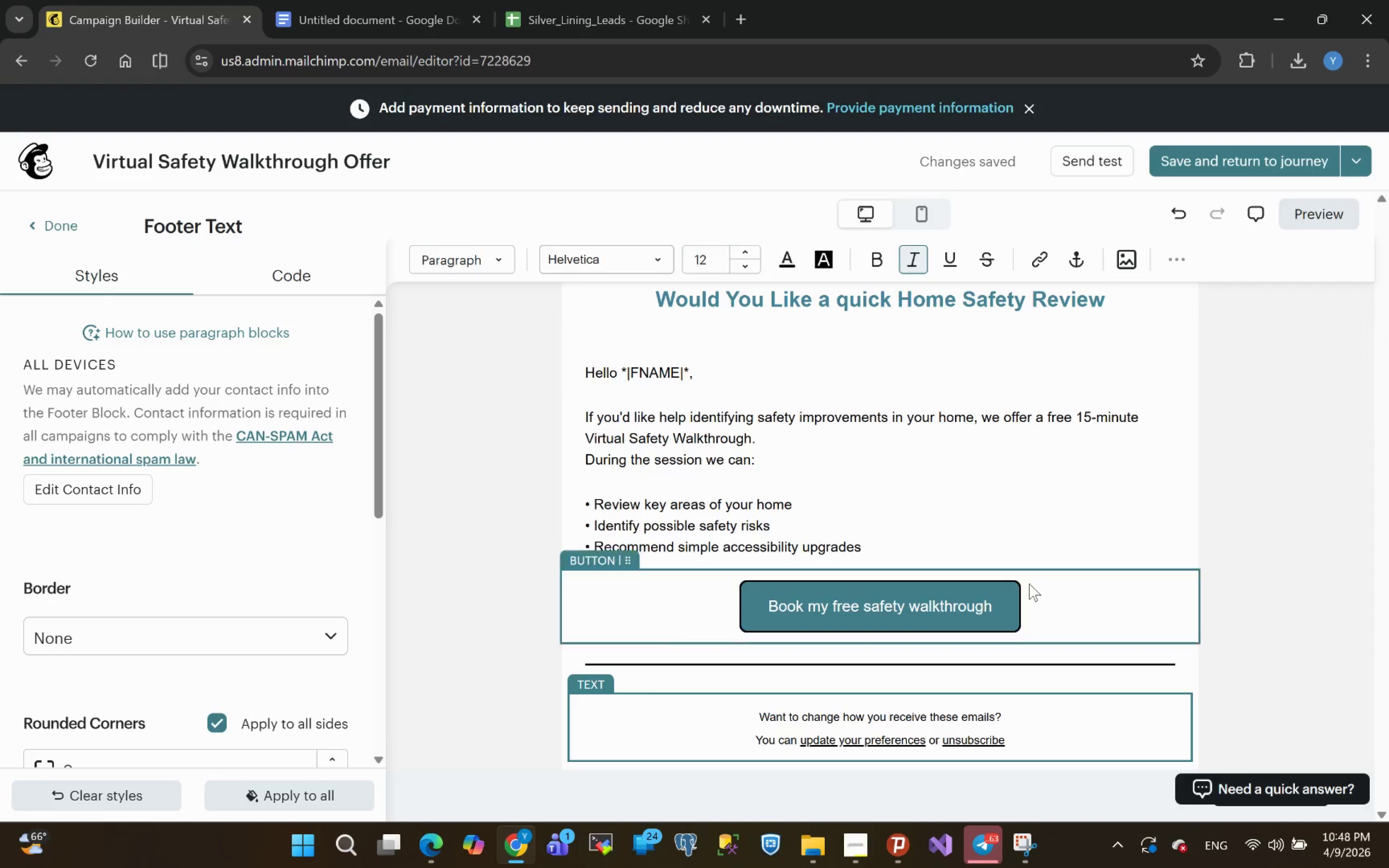 
left_click([860, 836])